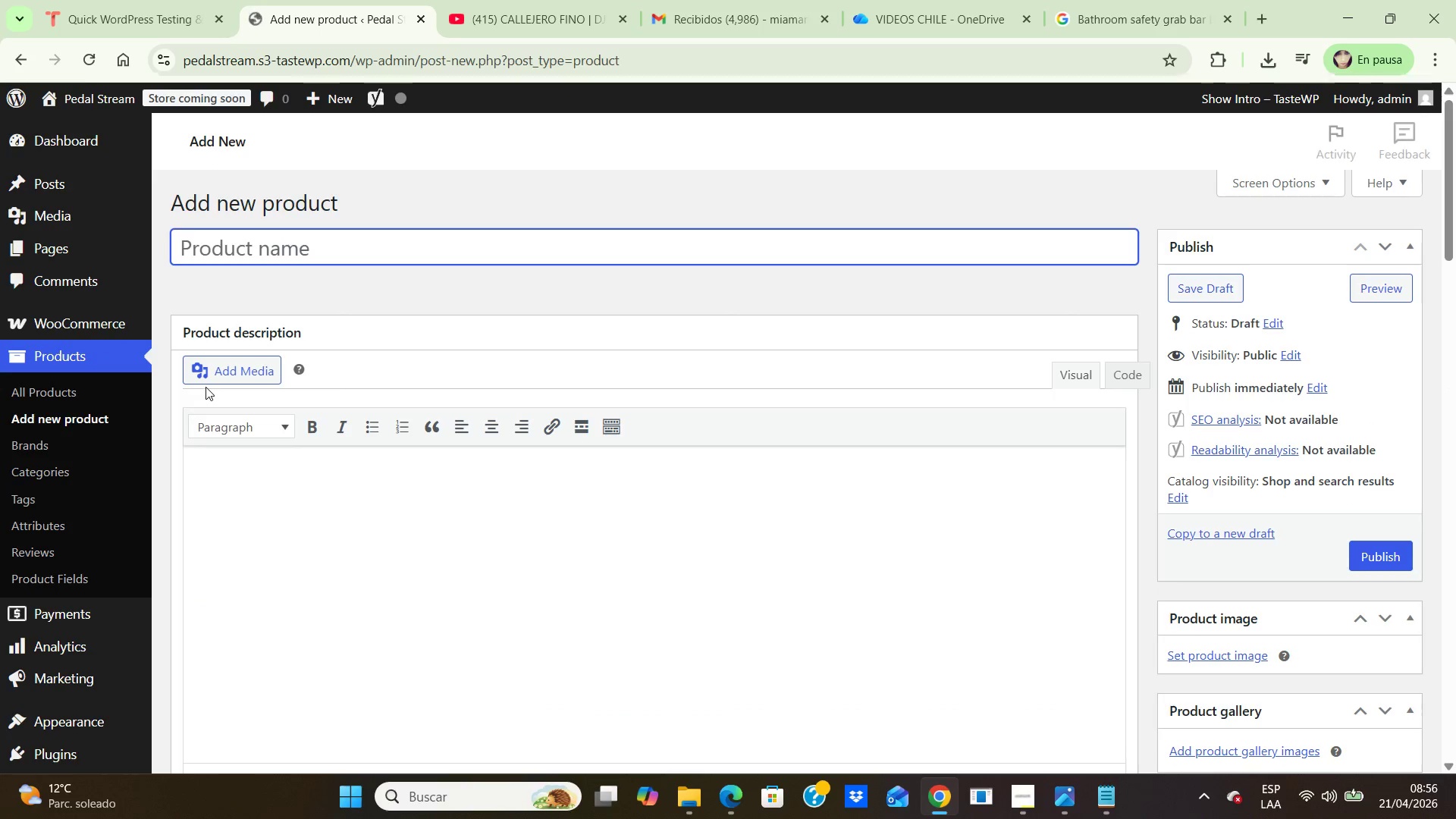 
wait(5.95)
 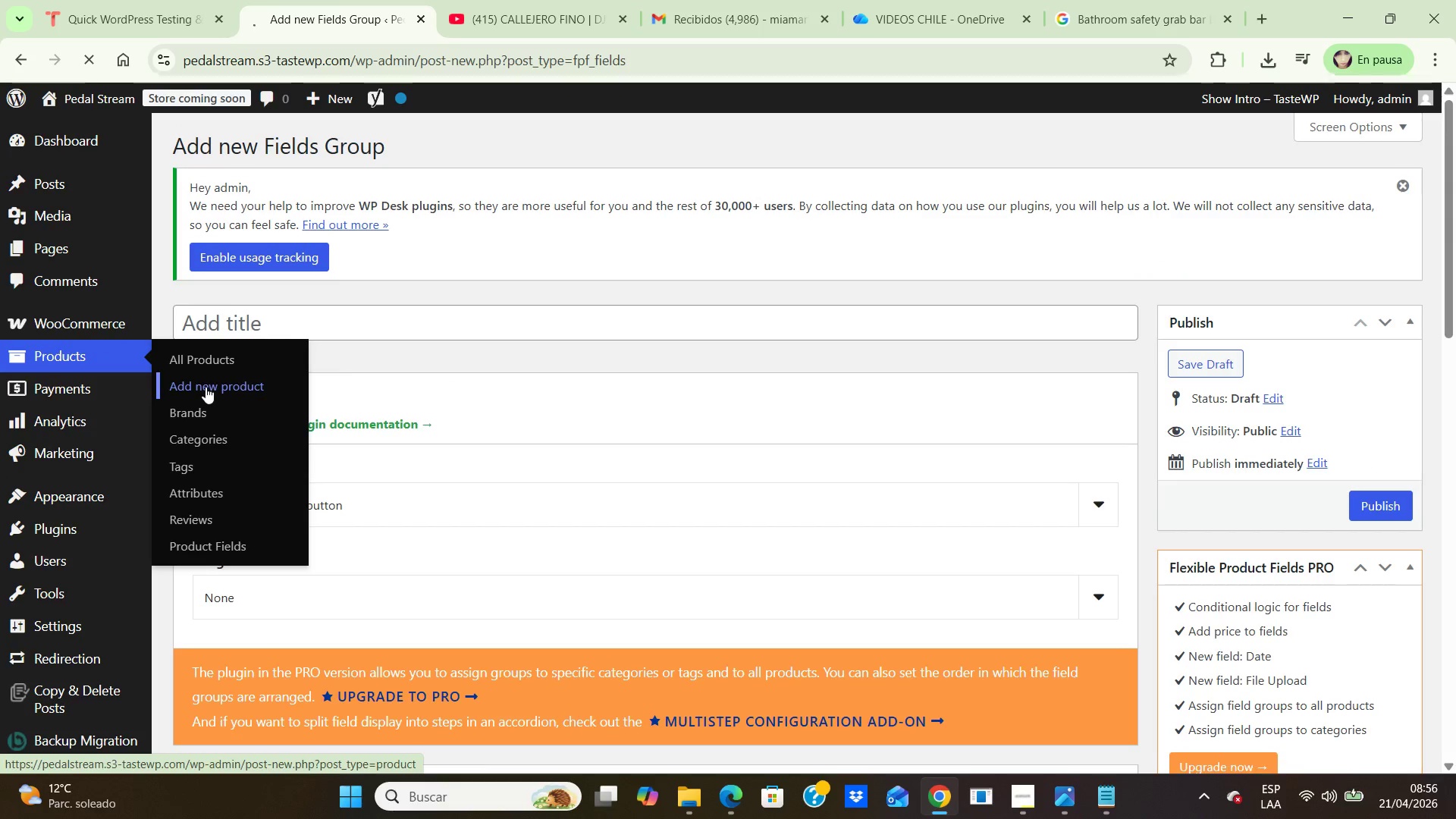 
left_click([290, 246])
 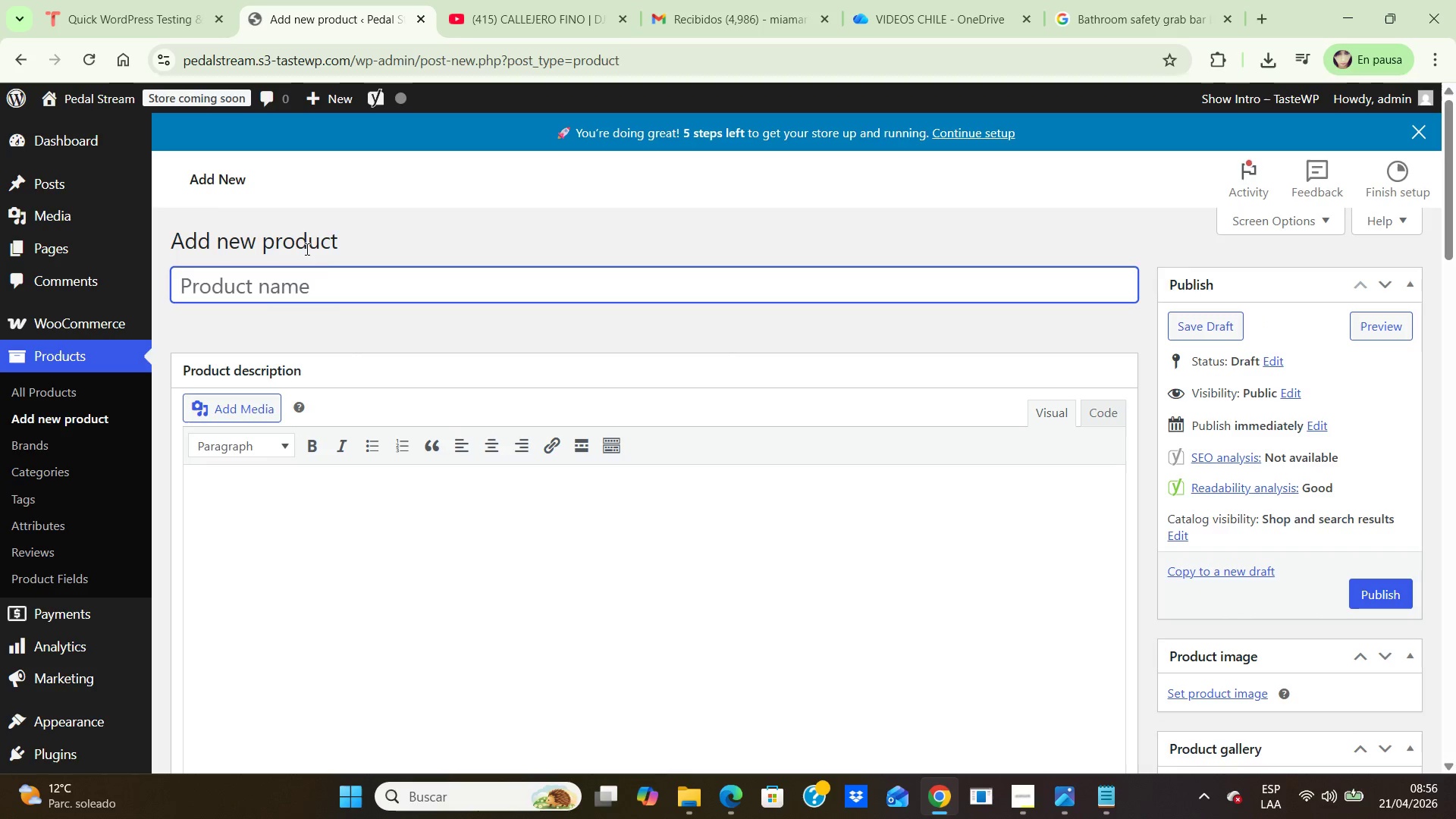 
wait(5.03)
 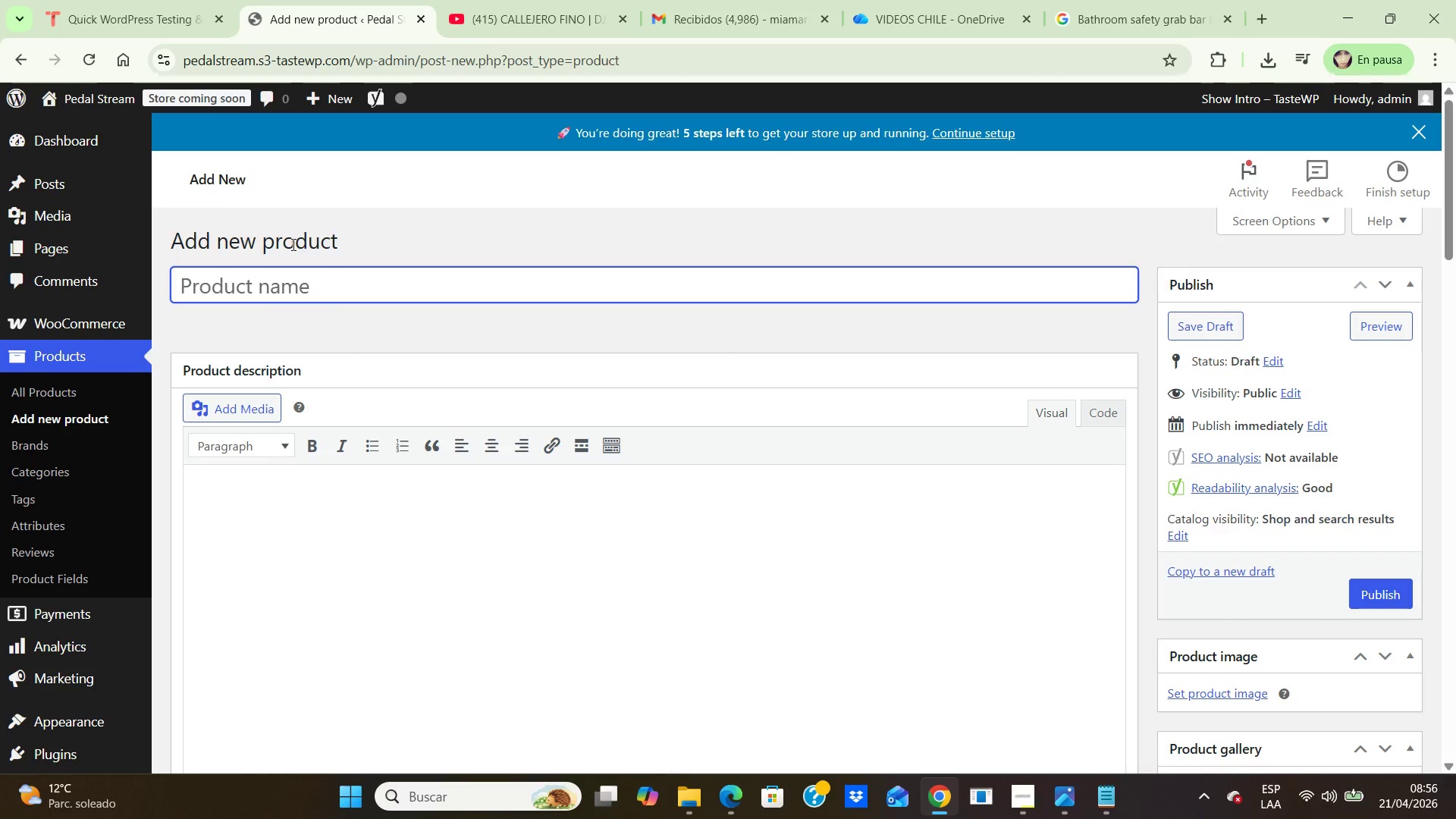 
scroll: coordinate [340, 469], scroll_direction: down, amount: 2.0
 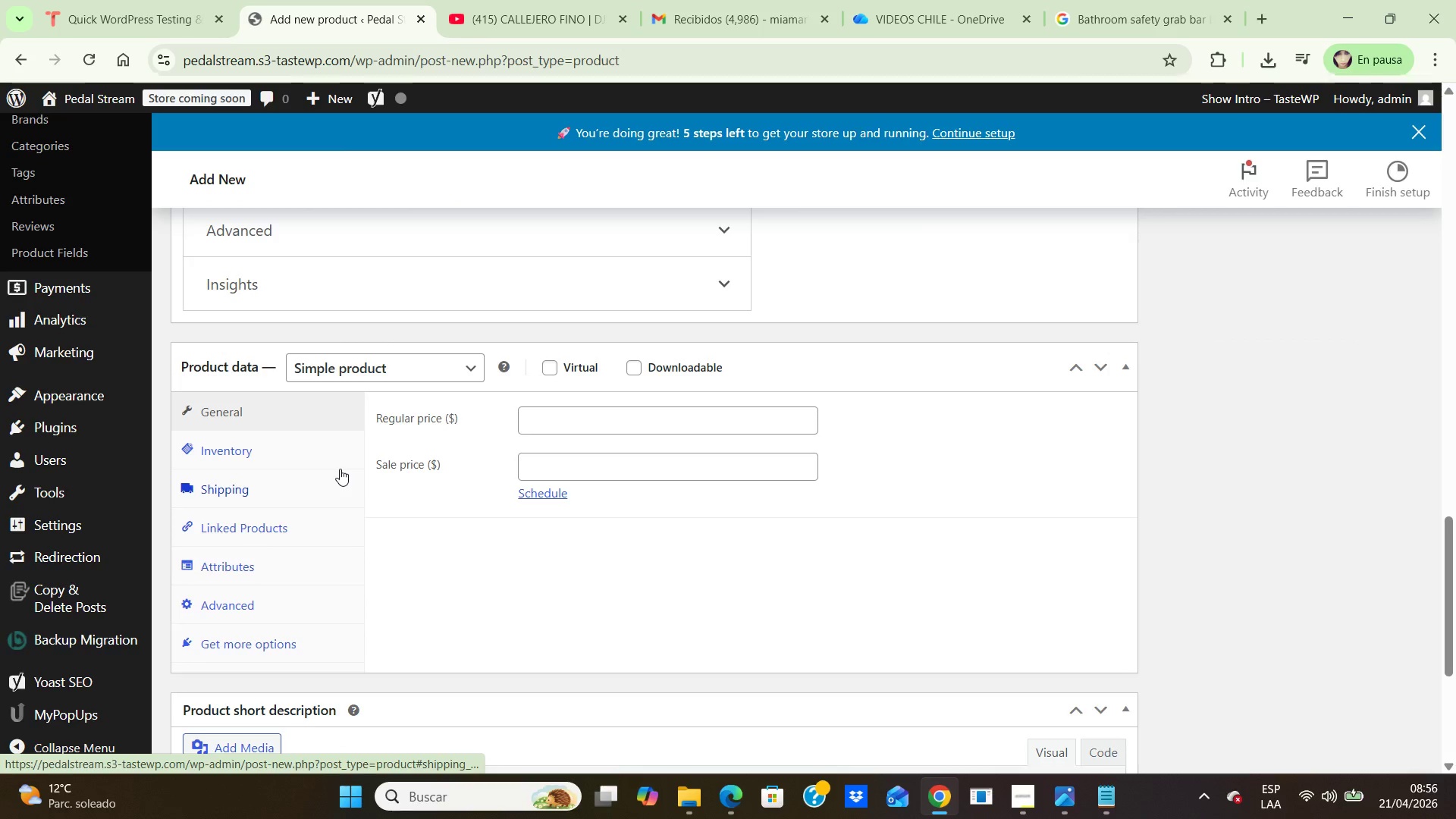 
left_click([468, 380])
 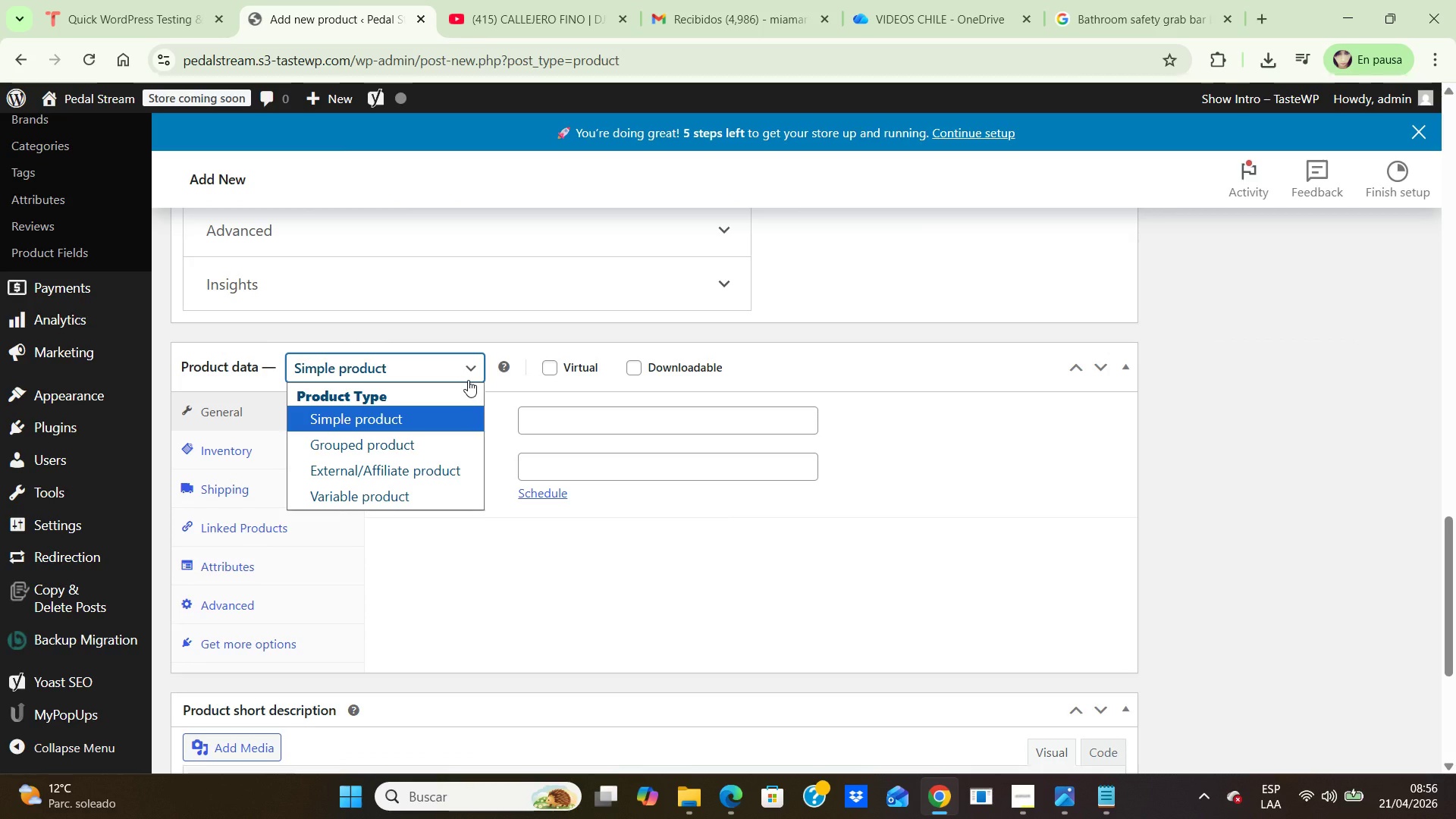 
wait(5.52)
 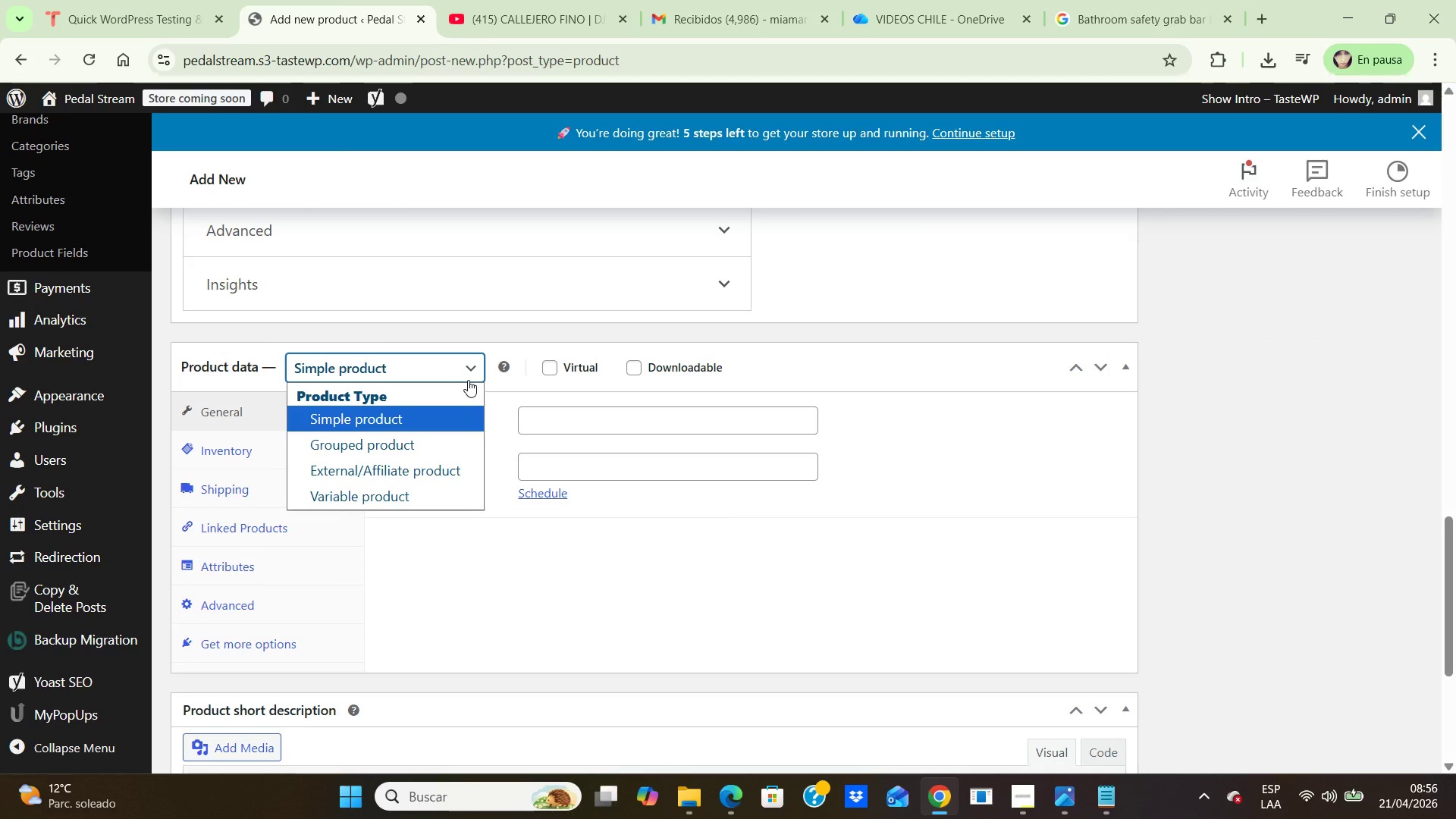 
left_click([468, 380])
 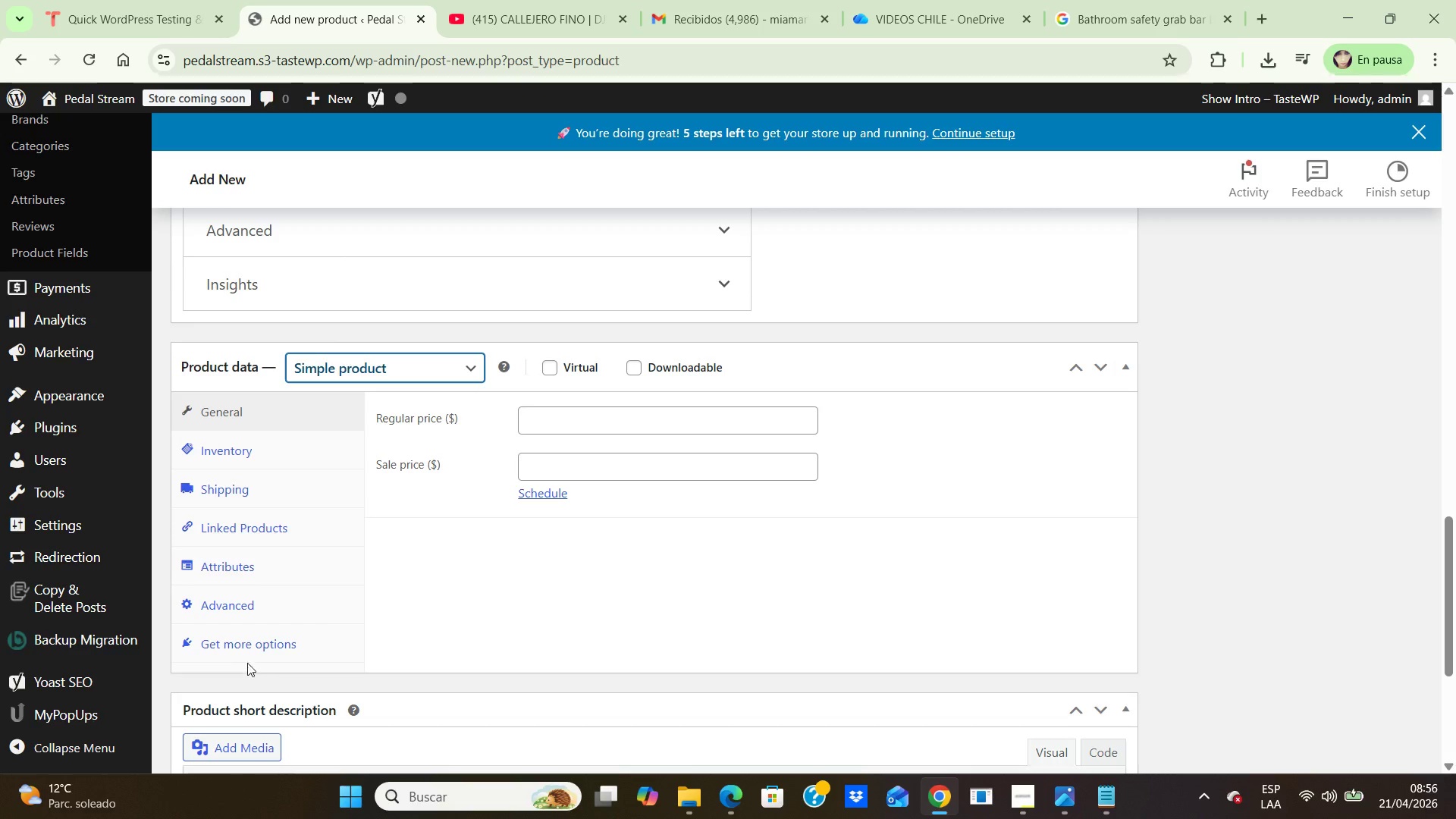 
left_click([248, 643])
 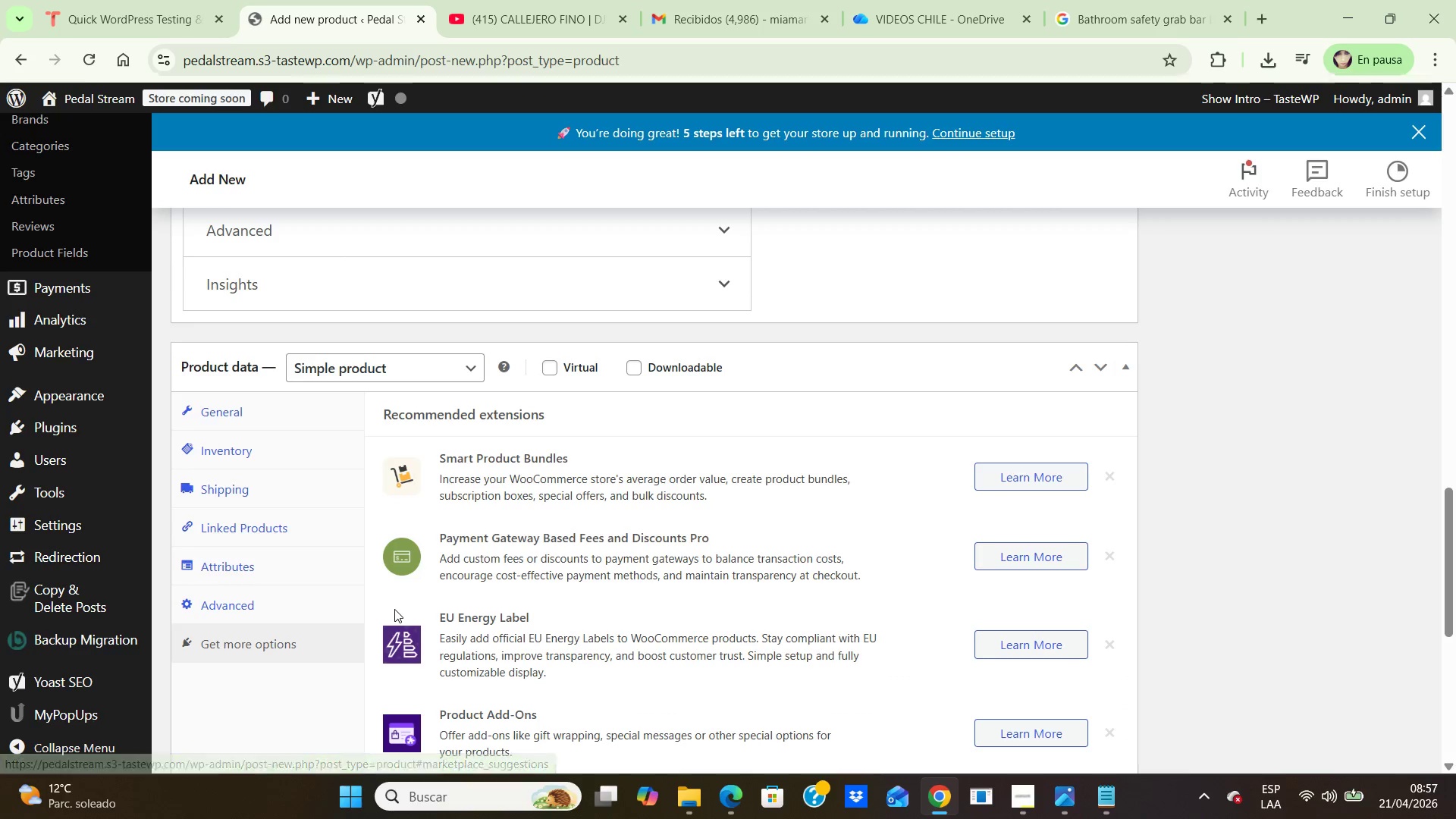 
scroll: coordinate [394, 609], scroll_direction: down, amount: 2.0
 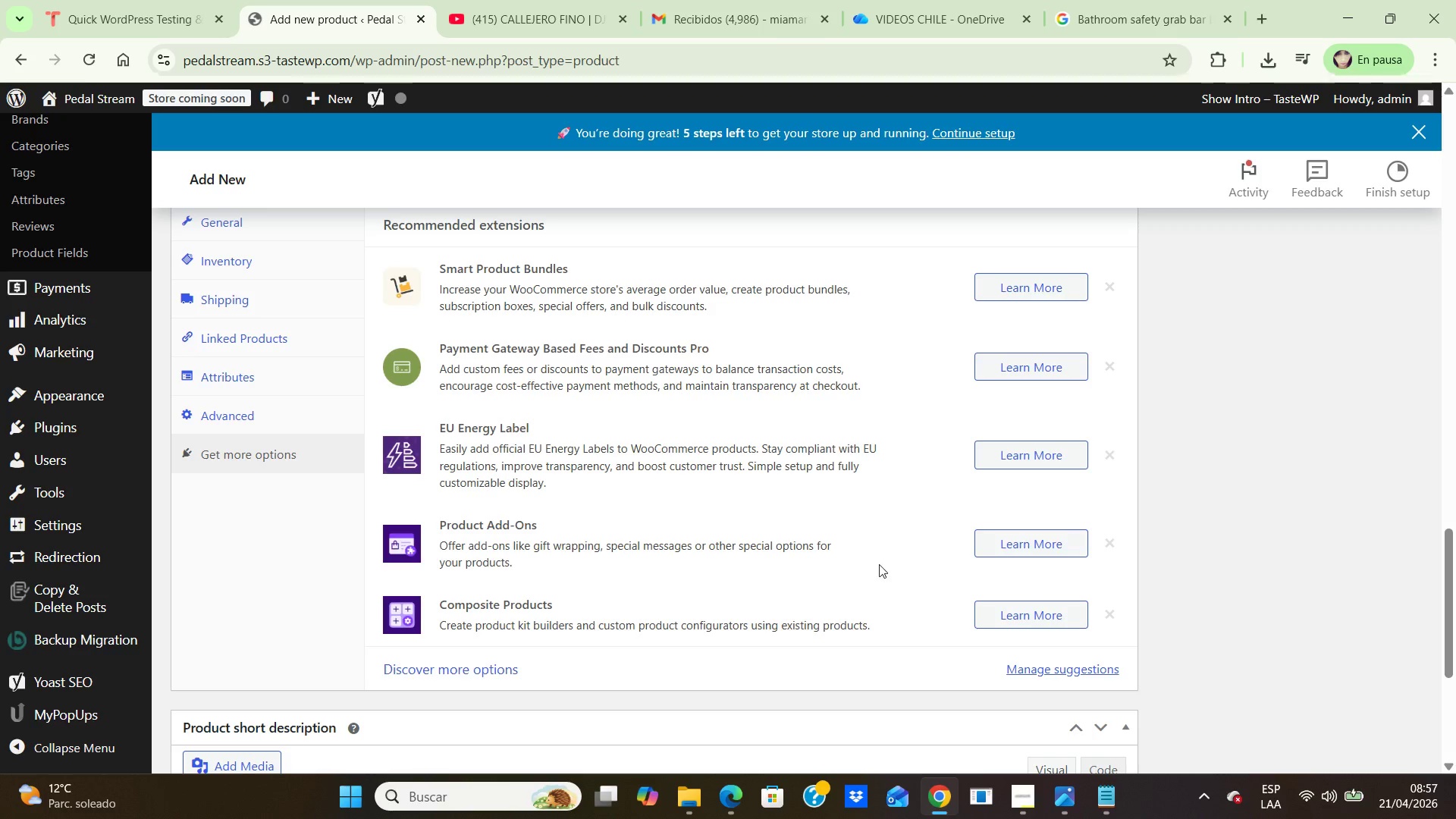 
left_click([593, 556])
 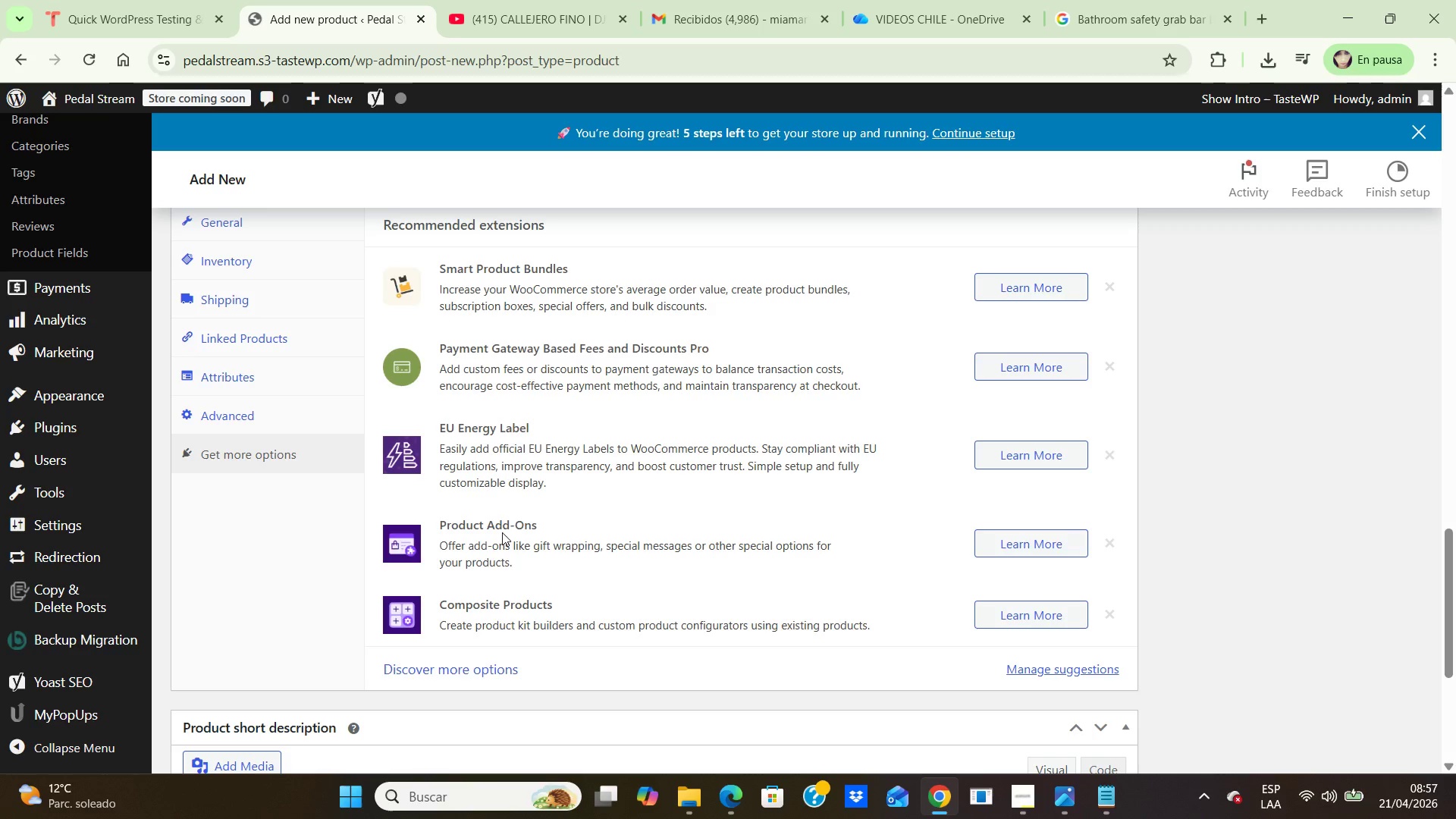 
left_click([501, 532])
 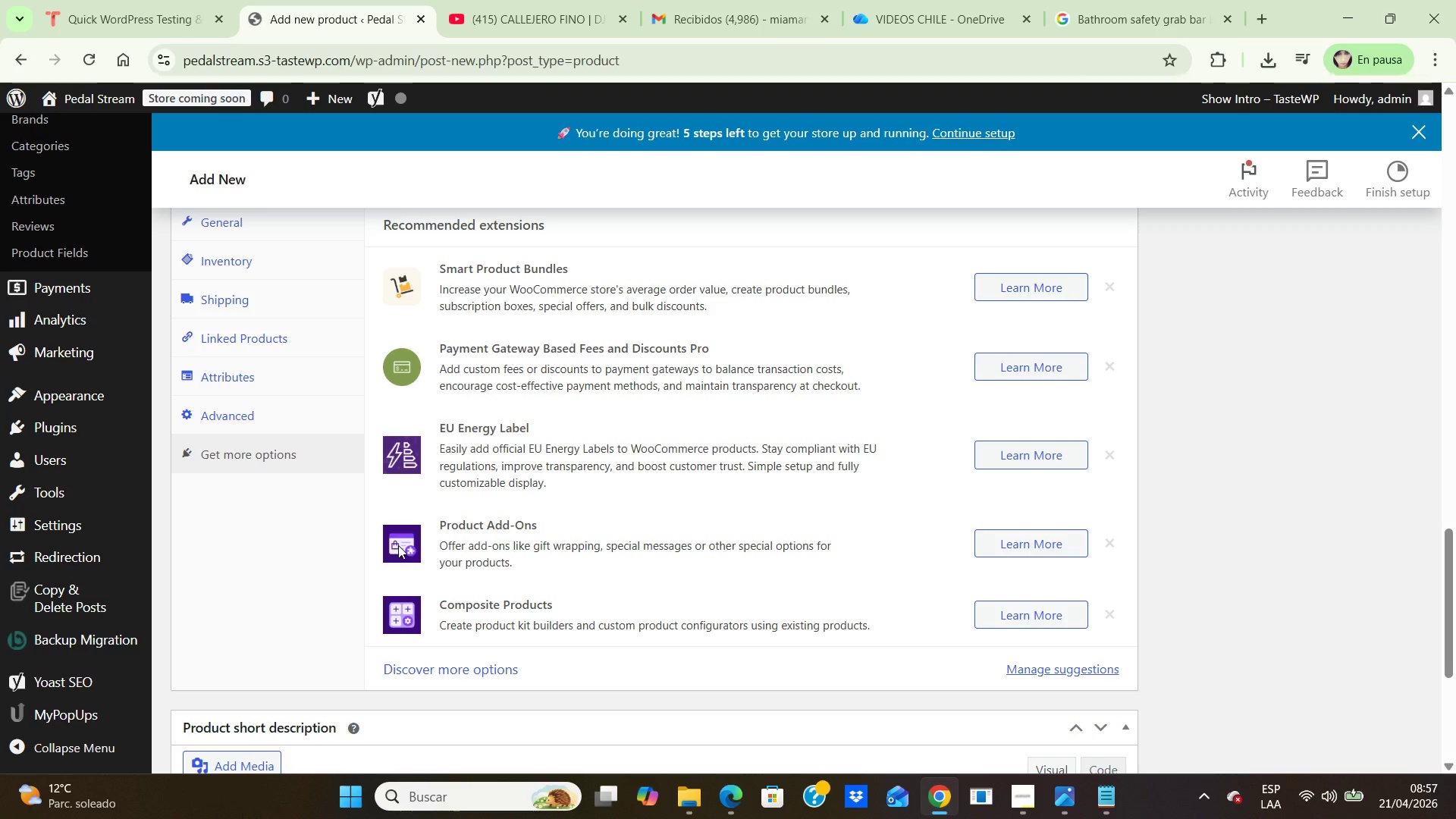 
double_click([398, 545])
 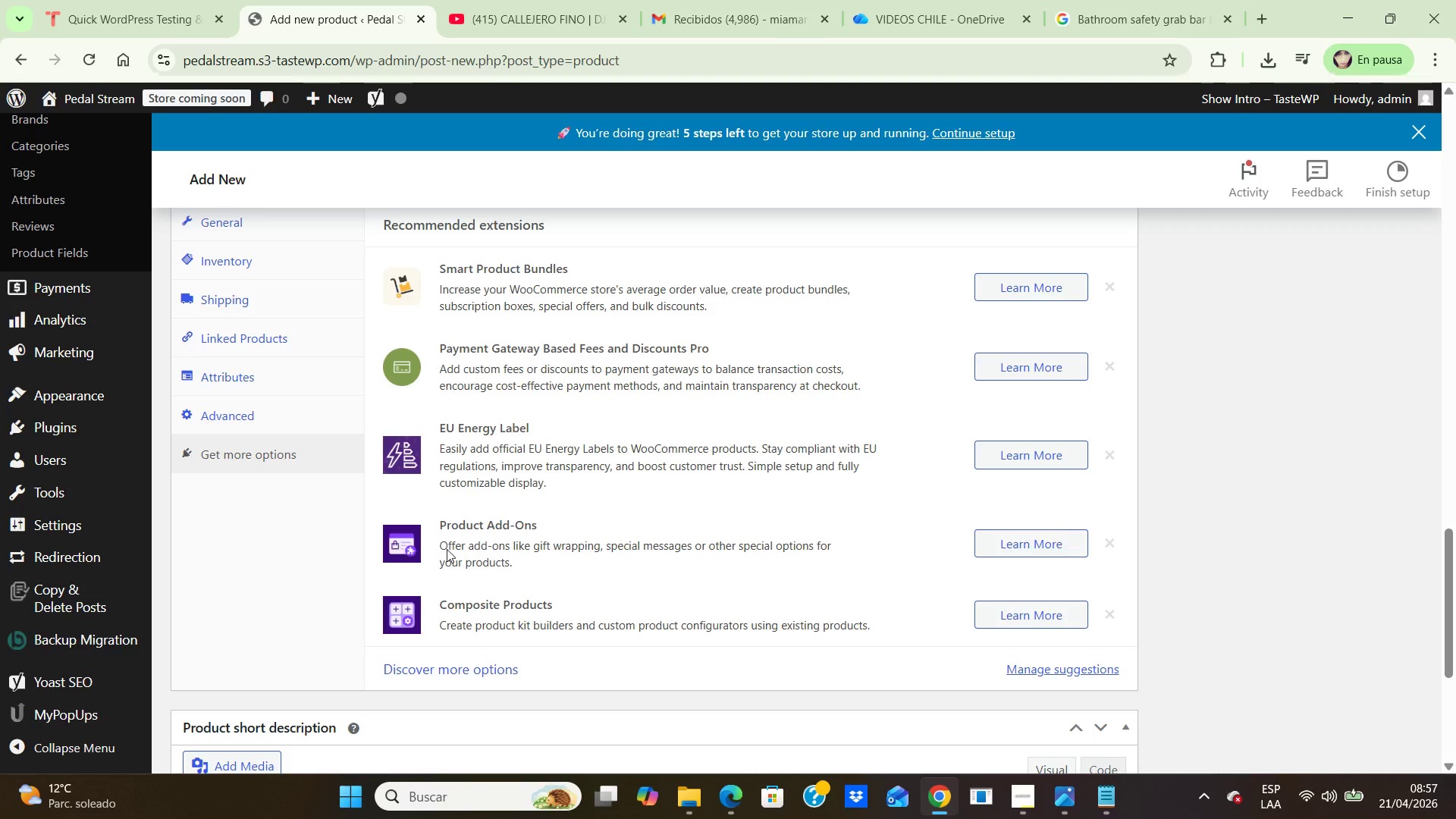 
scroll: coordinate [500, 536], scroll_direction: up, amount: 2.0
 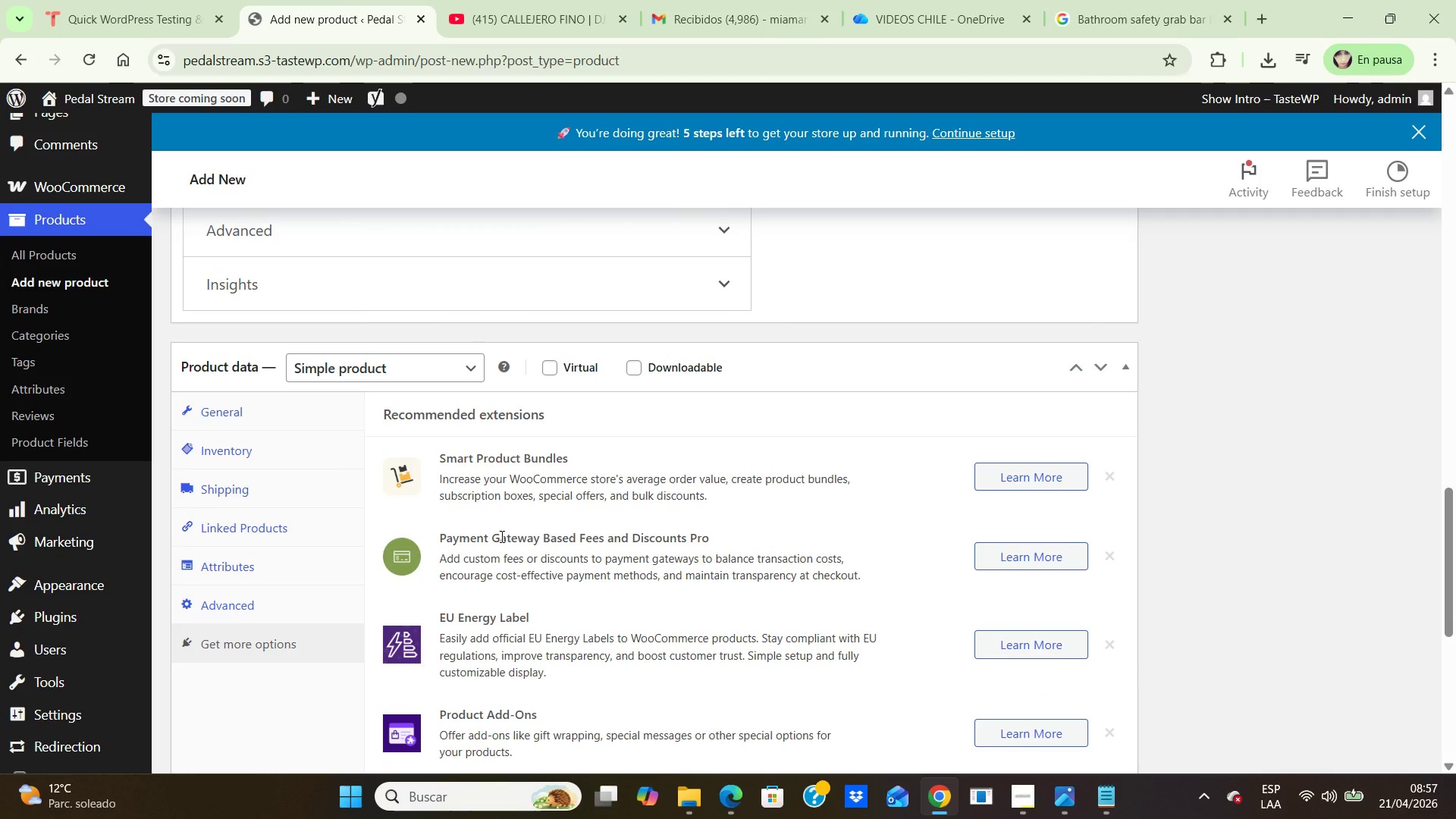 
scroll: coordinate [500, 536], scroll_direction: down, amount: 2.0
 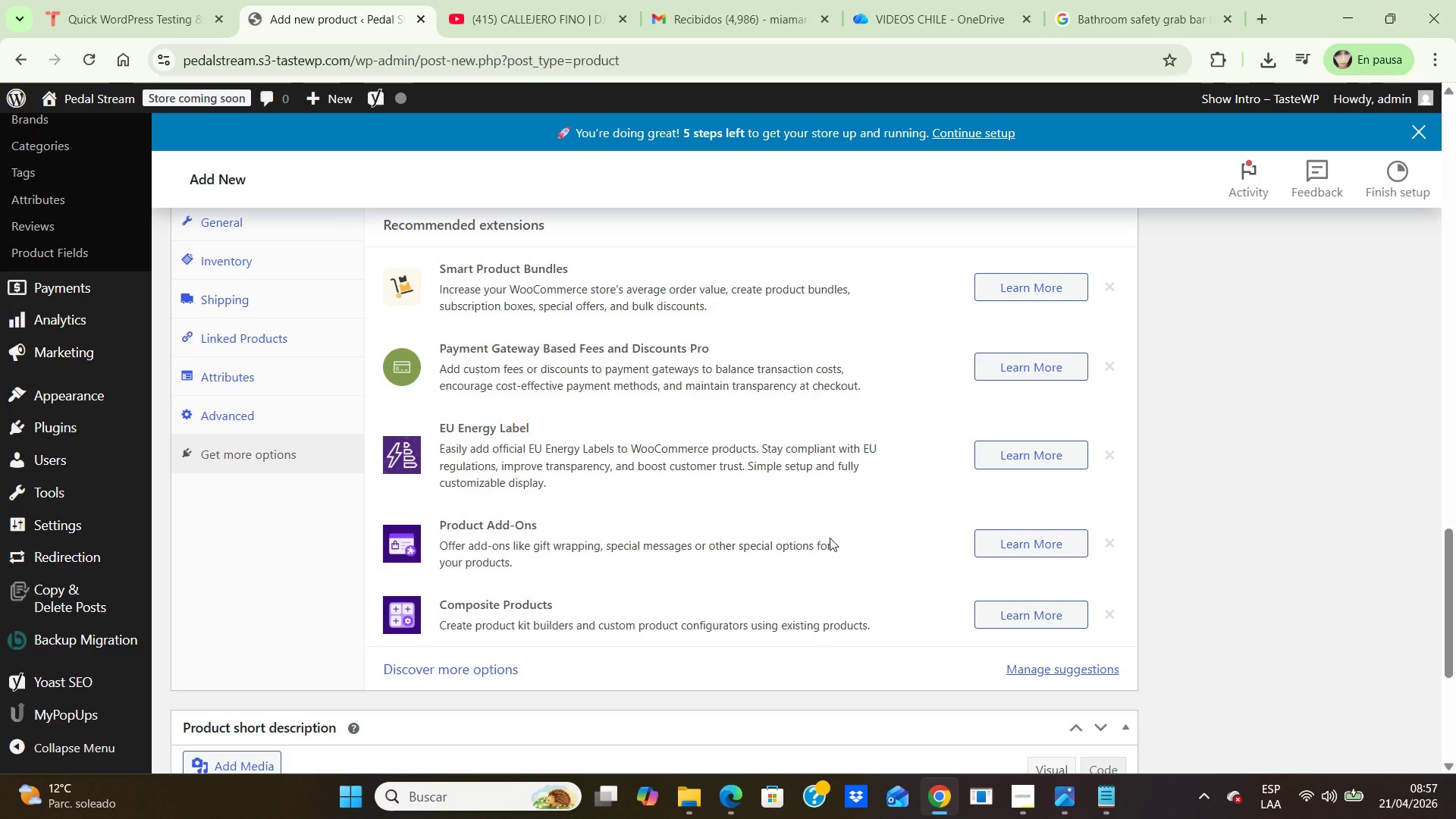 
wait(5.65)
 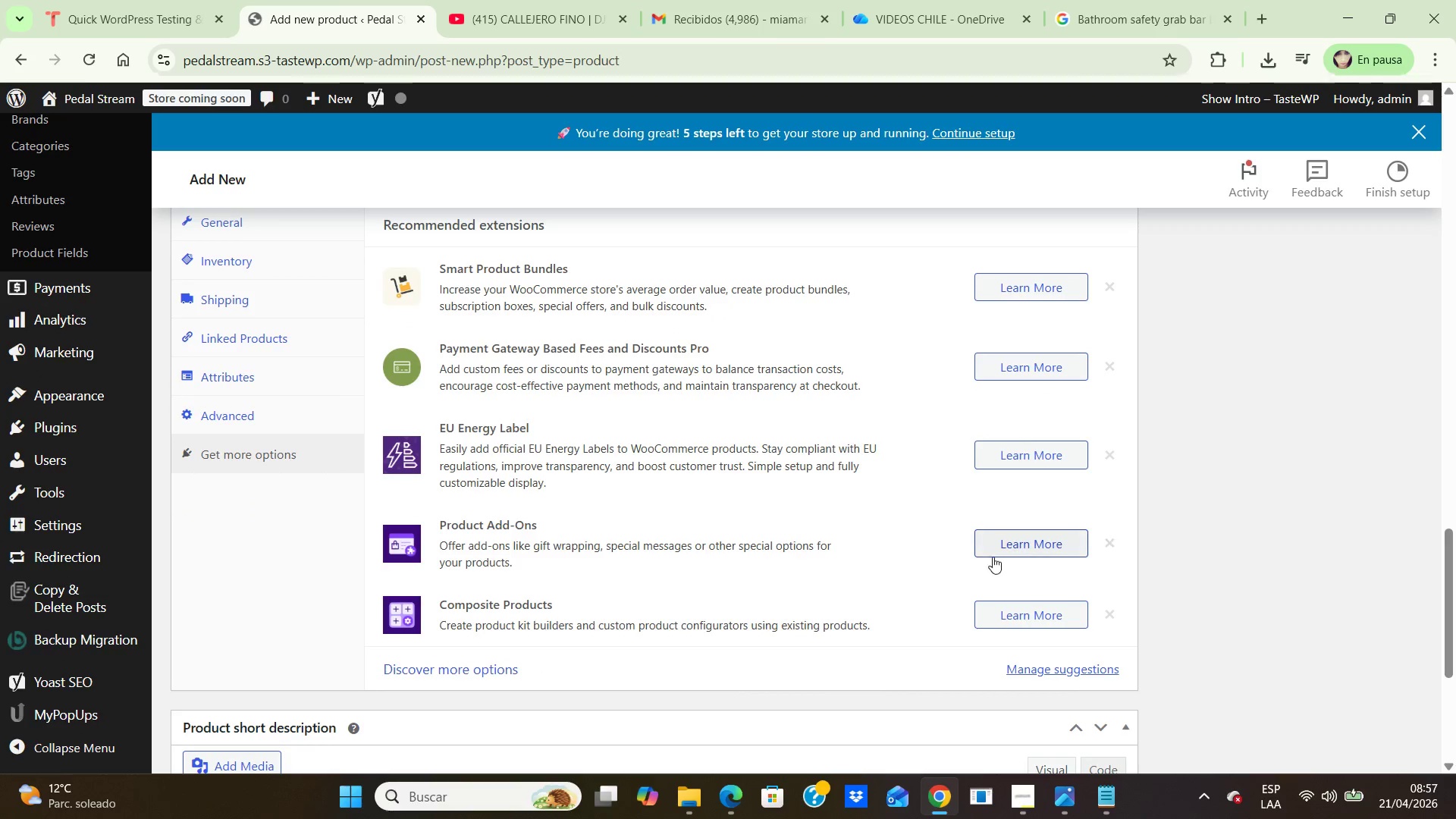 
scroll: coordinate [752, 560], scroll_direction: up, amount: 2.0
 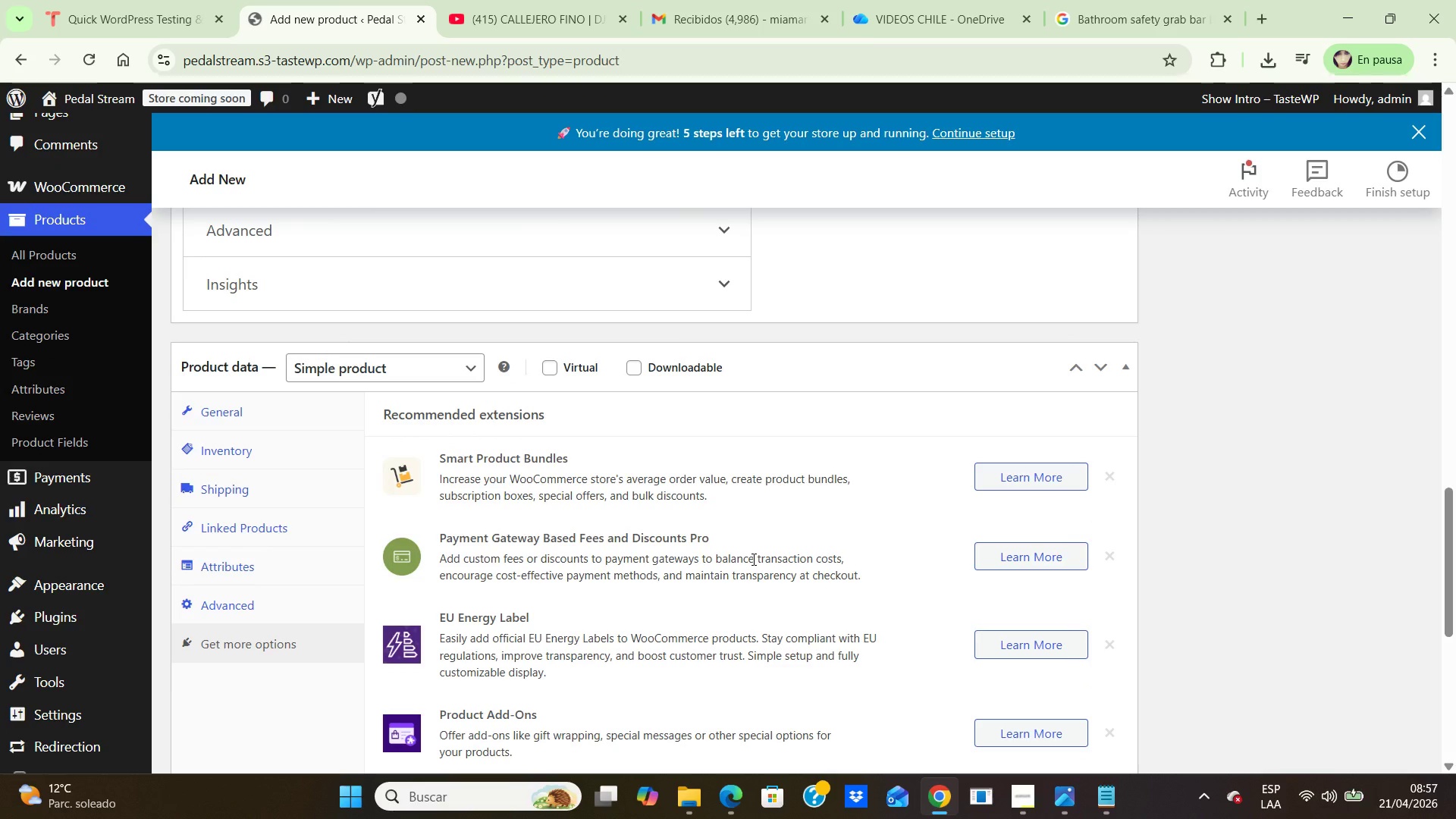 
scroll: coordinate [752, 559], scroll_direction: down, amount: 1.0
 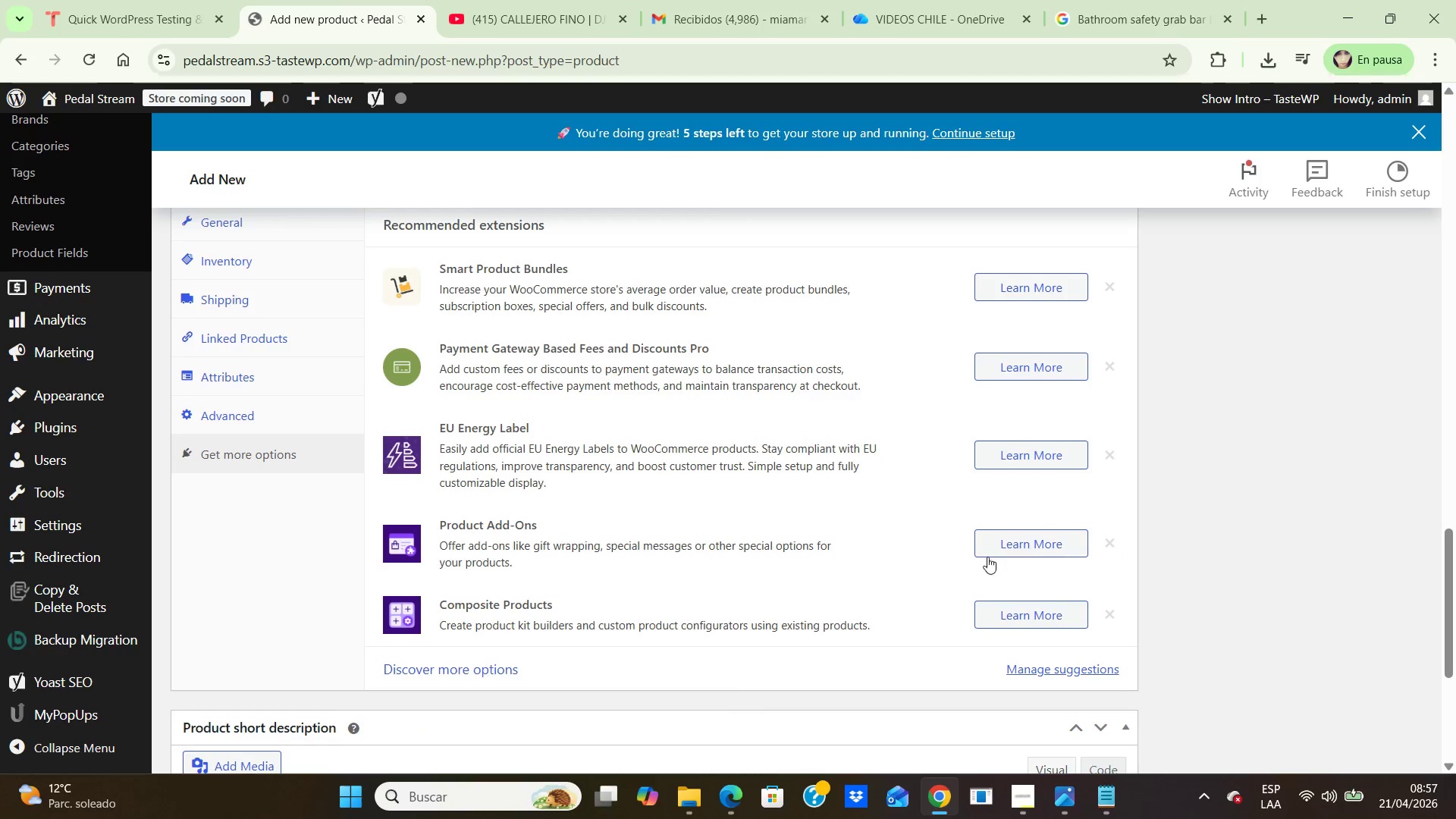 
left_click([1025, 553])
 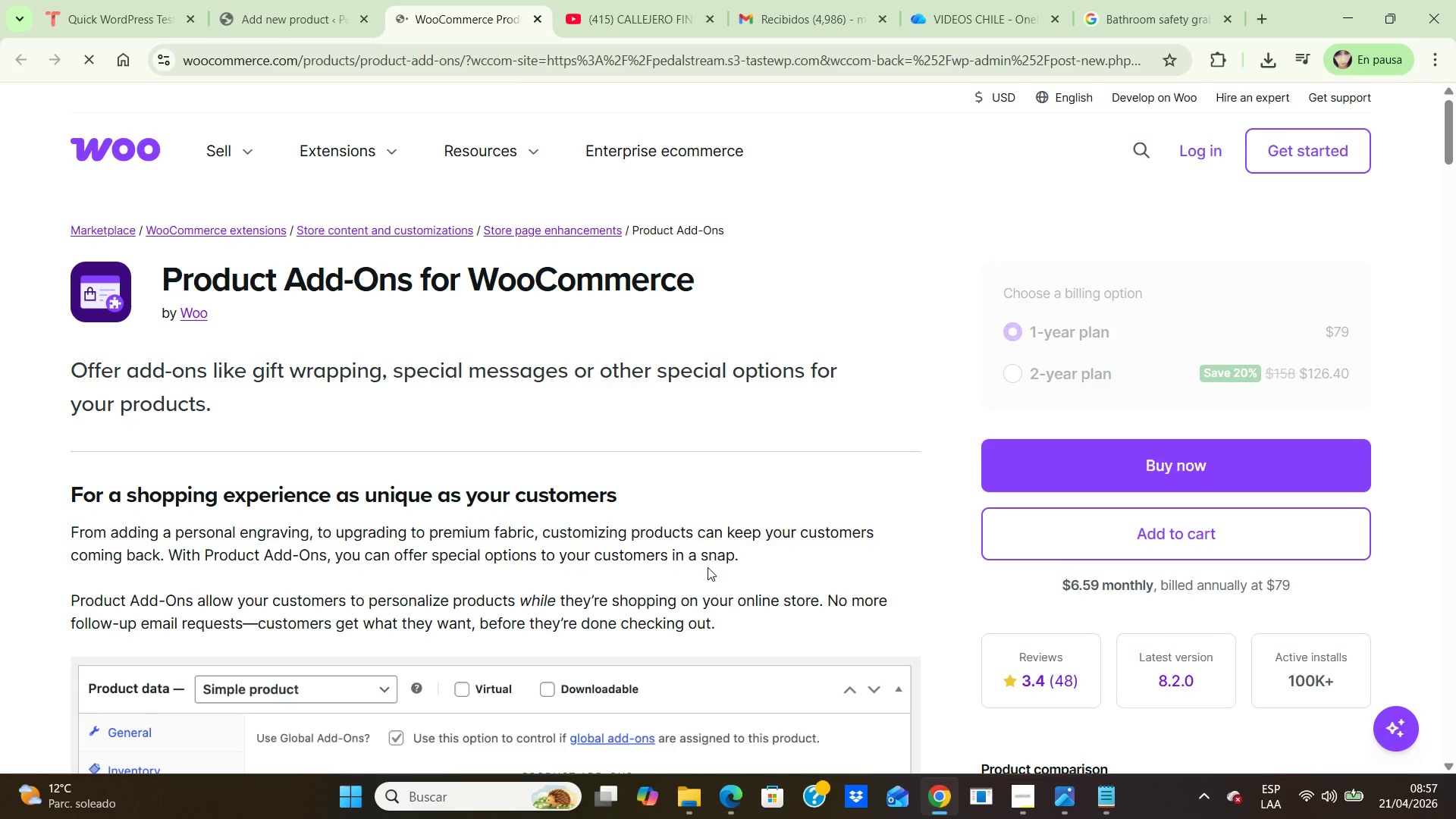 
scroll: coordinate [656, 522], scroll_direction: down, amount: 1.0
 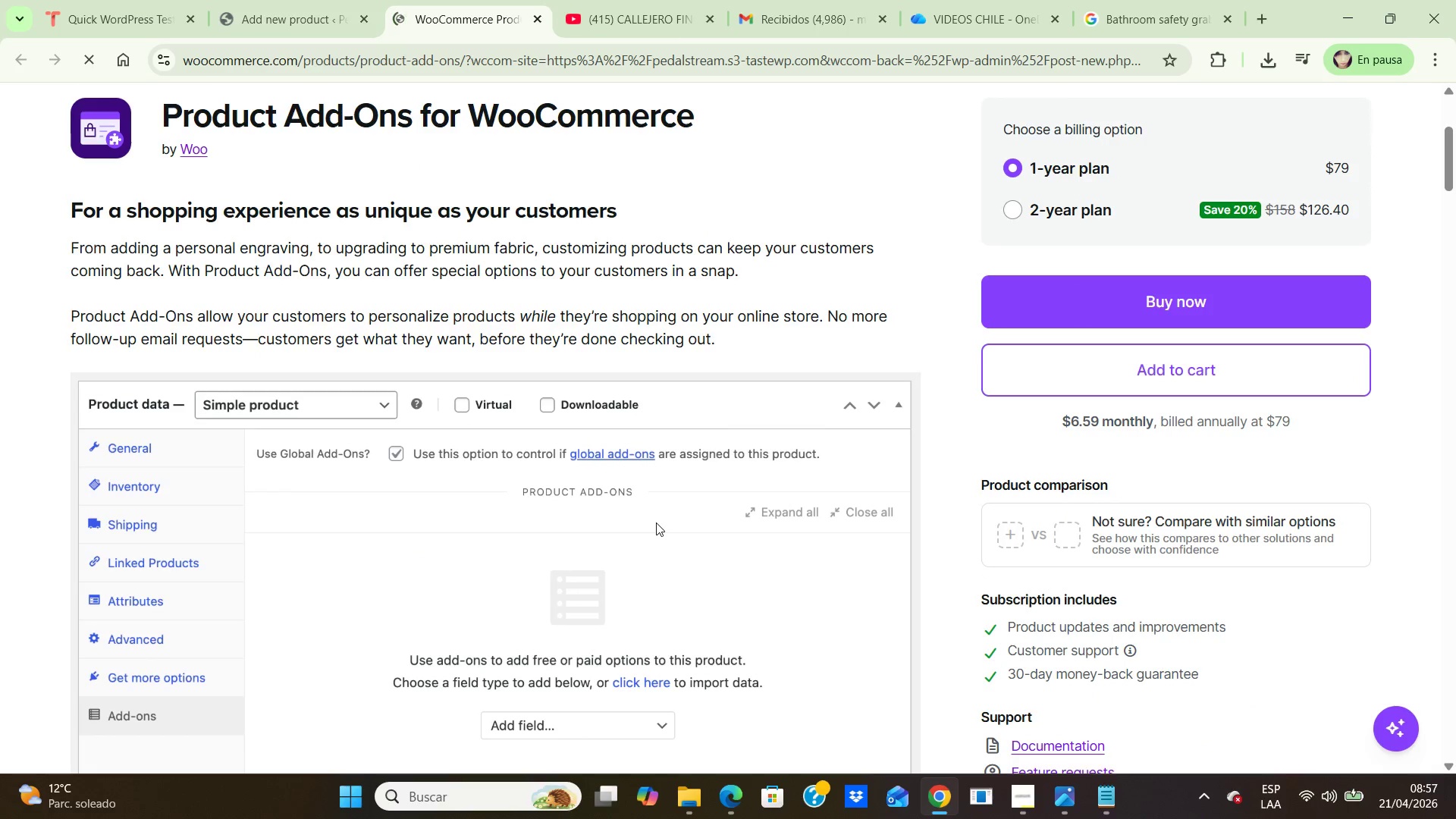 
wait(6.17)
 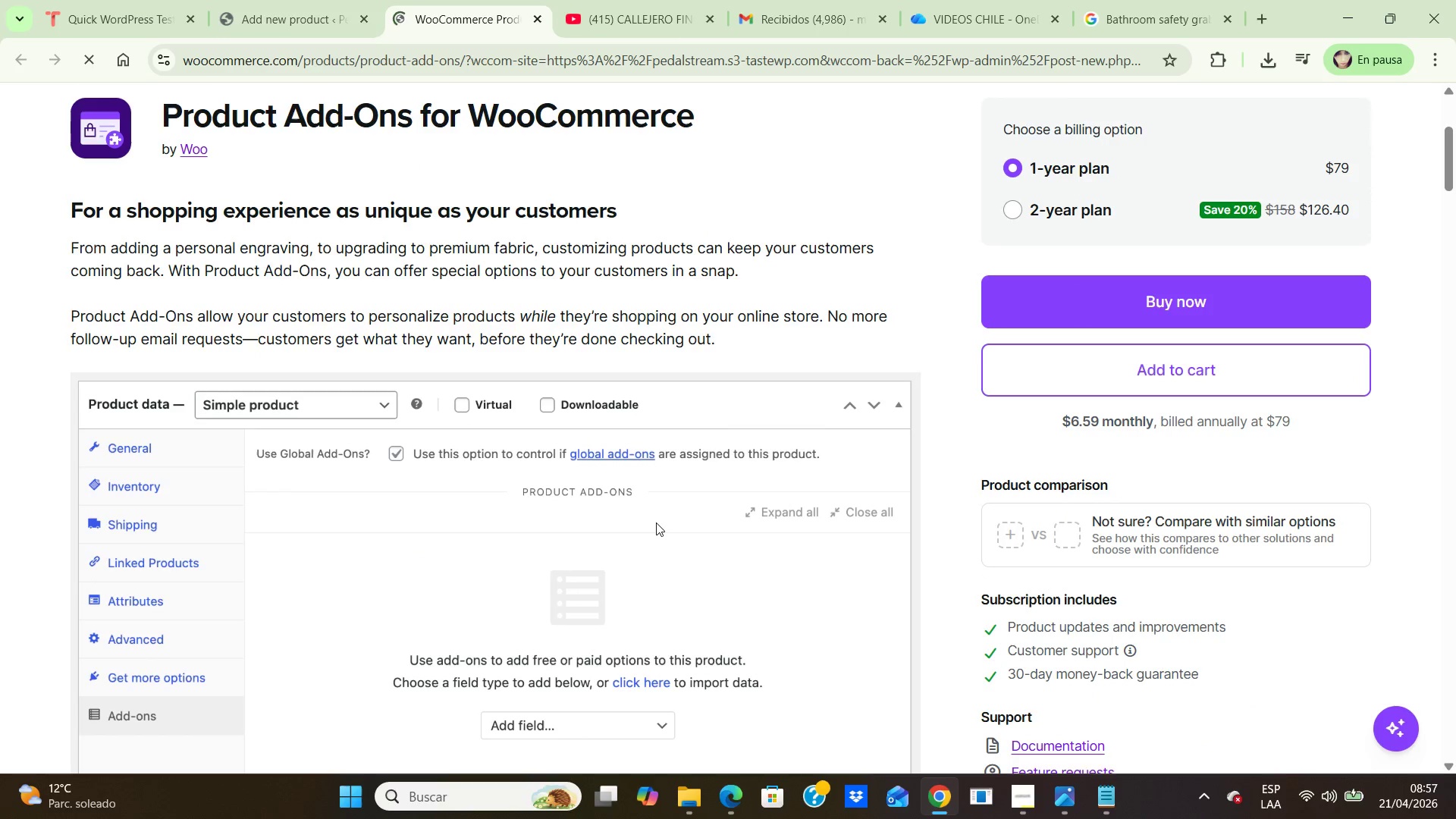 
scroll: coordinate [656, 522], scroll_direction: down, amount: 2.0
 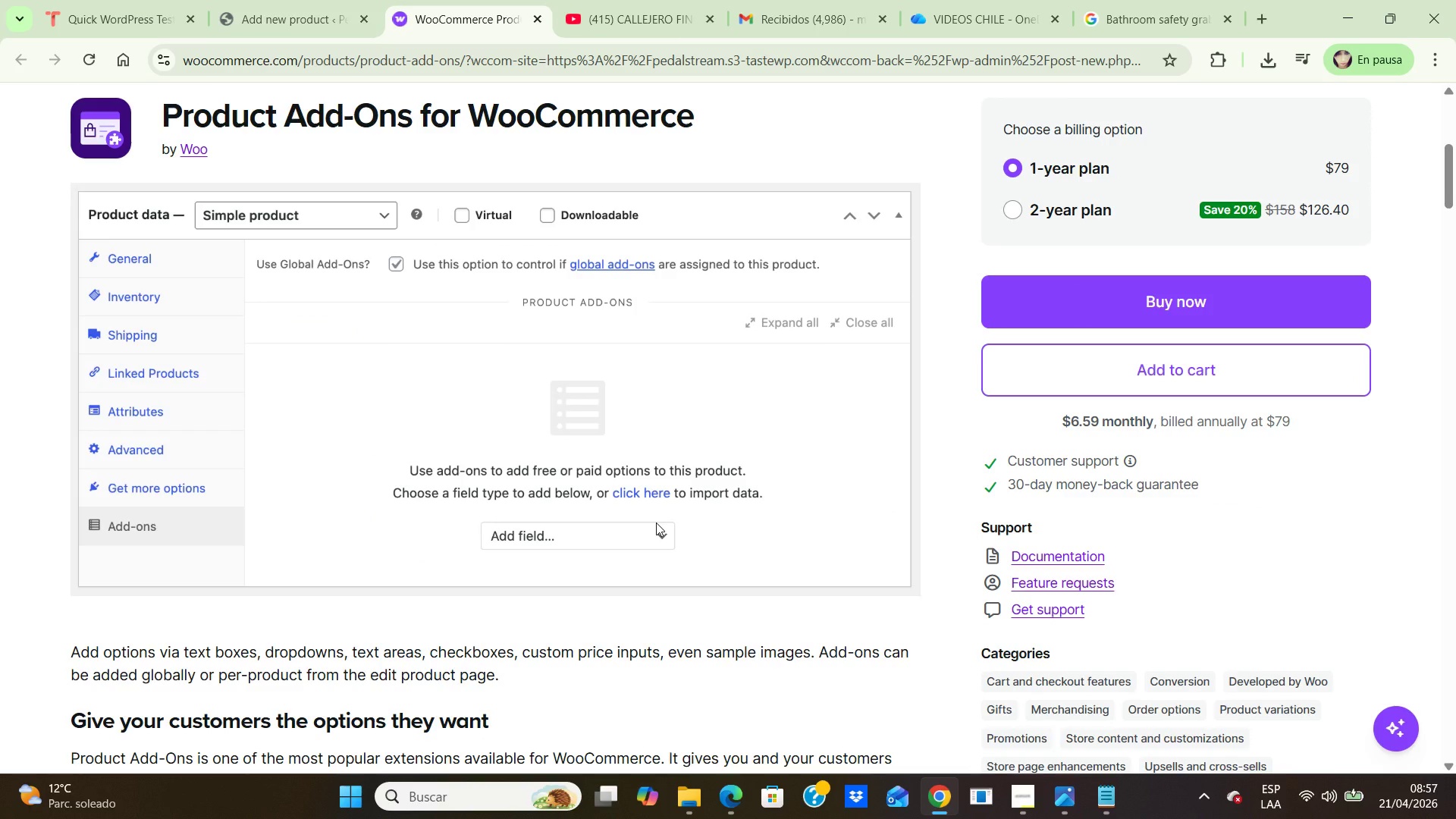 
wait(8.61)
 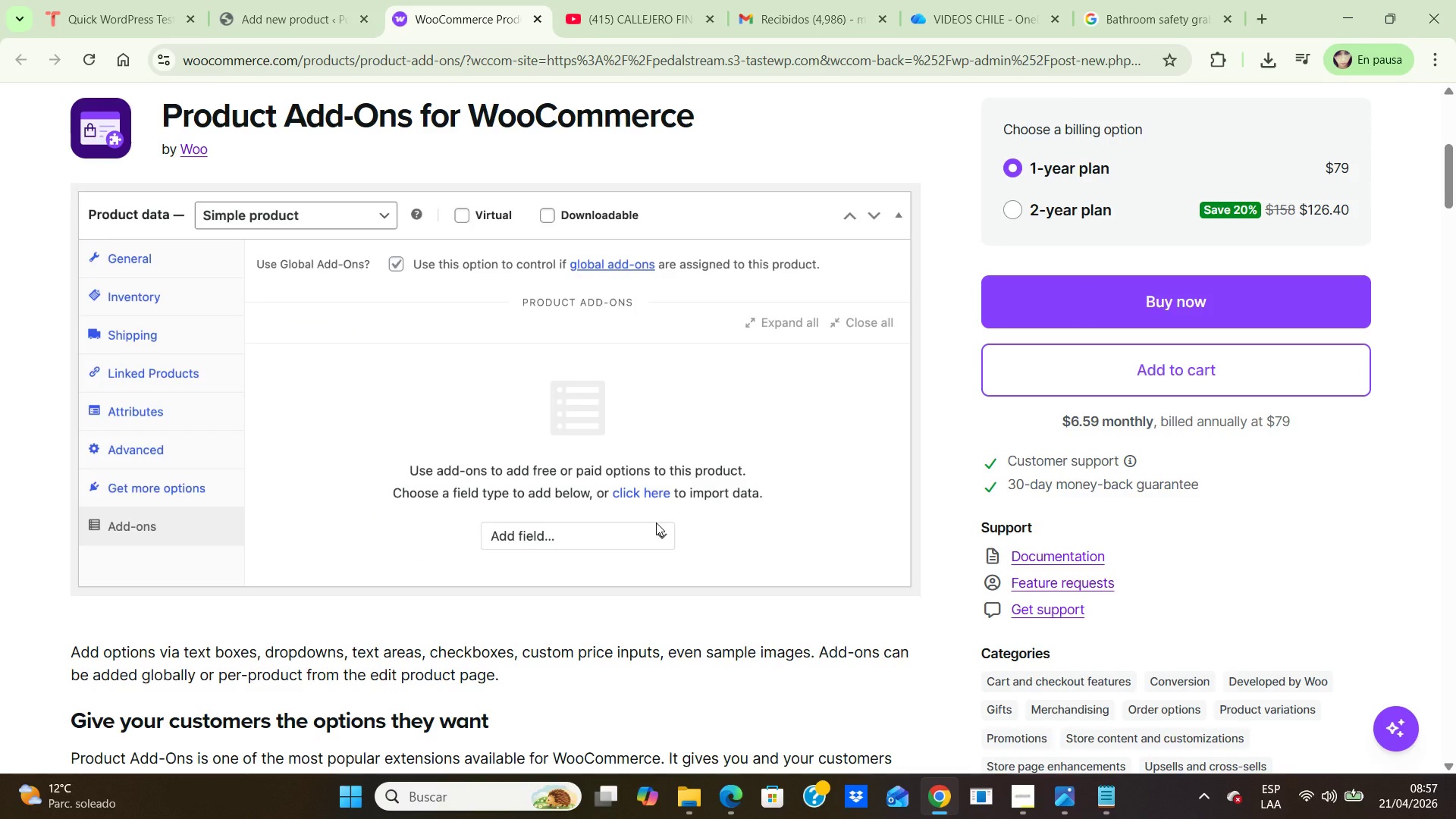 
left_click([642, 489])
 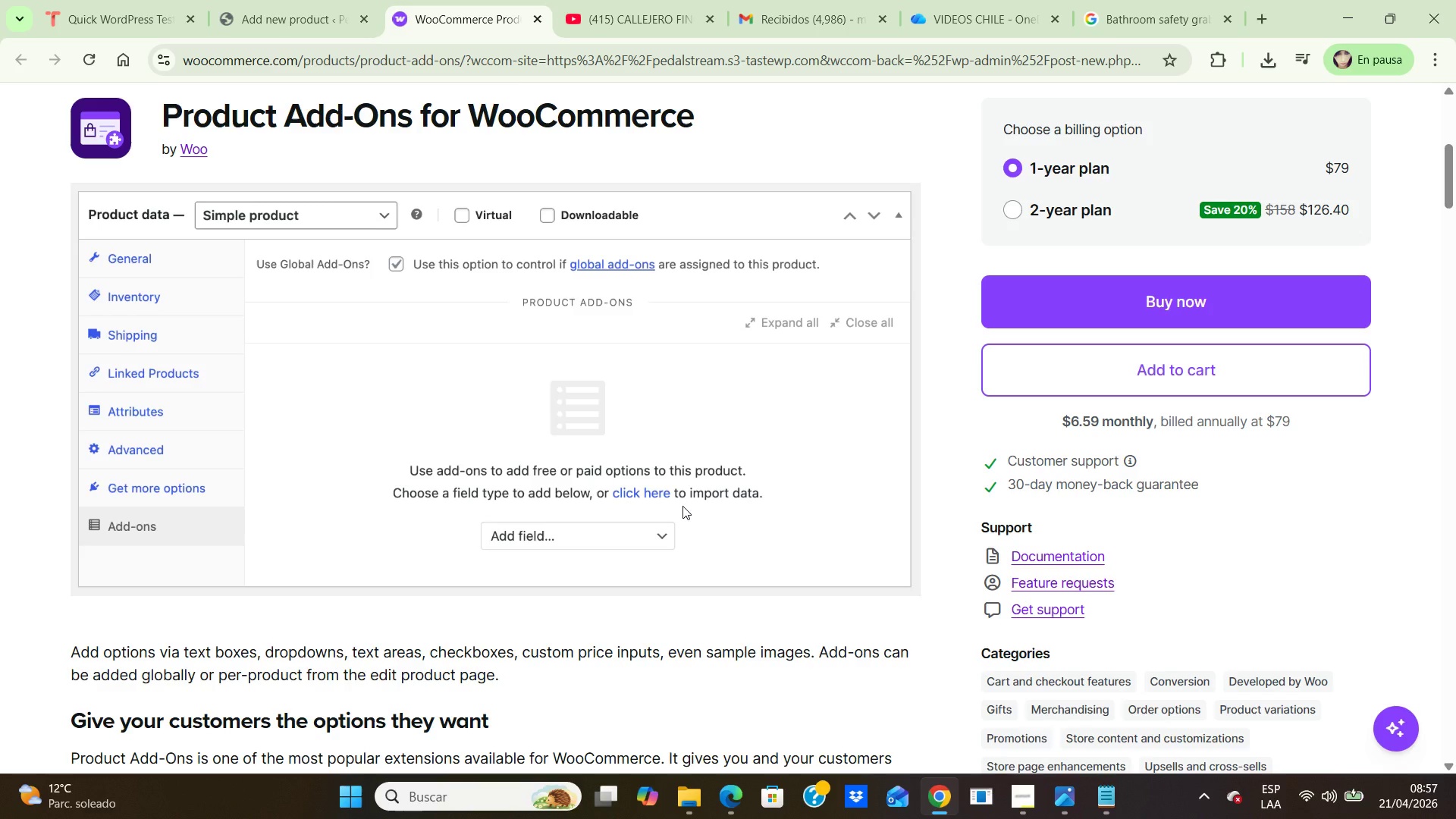 
scroll: coordinate [682, 506], scroll_direction: down, amount: 1.0
 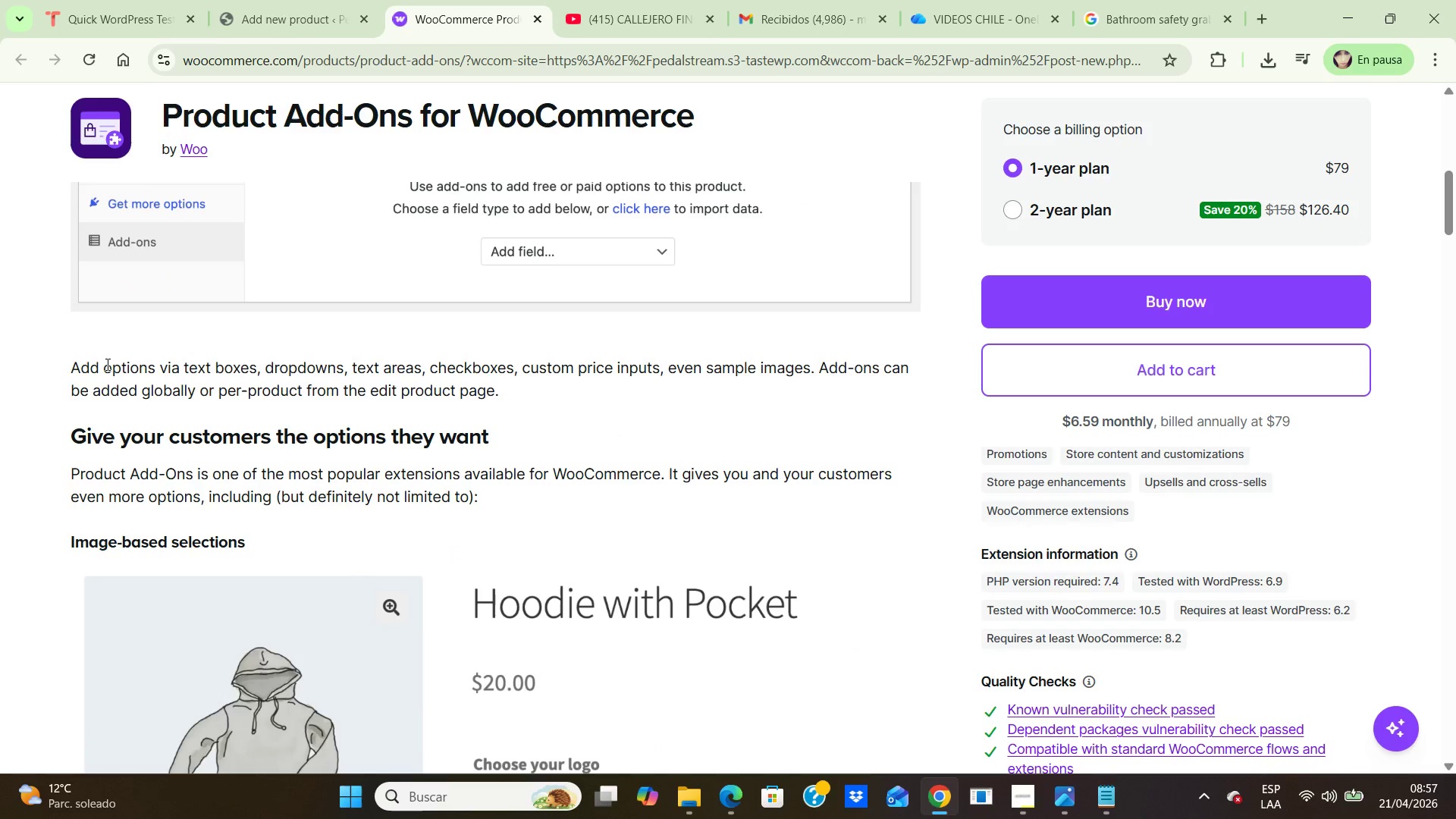 
left_click([256, 10])
 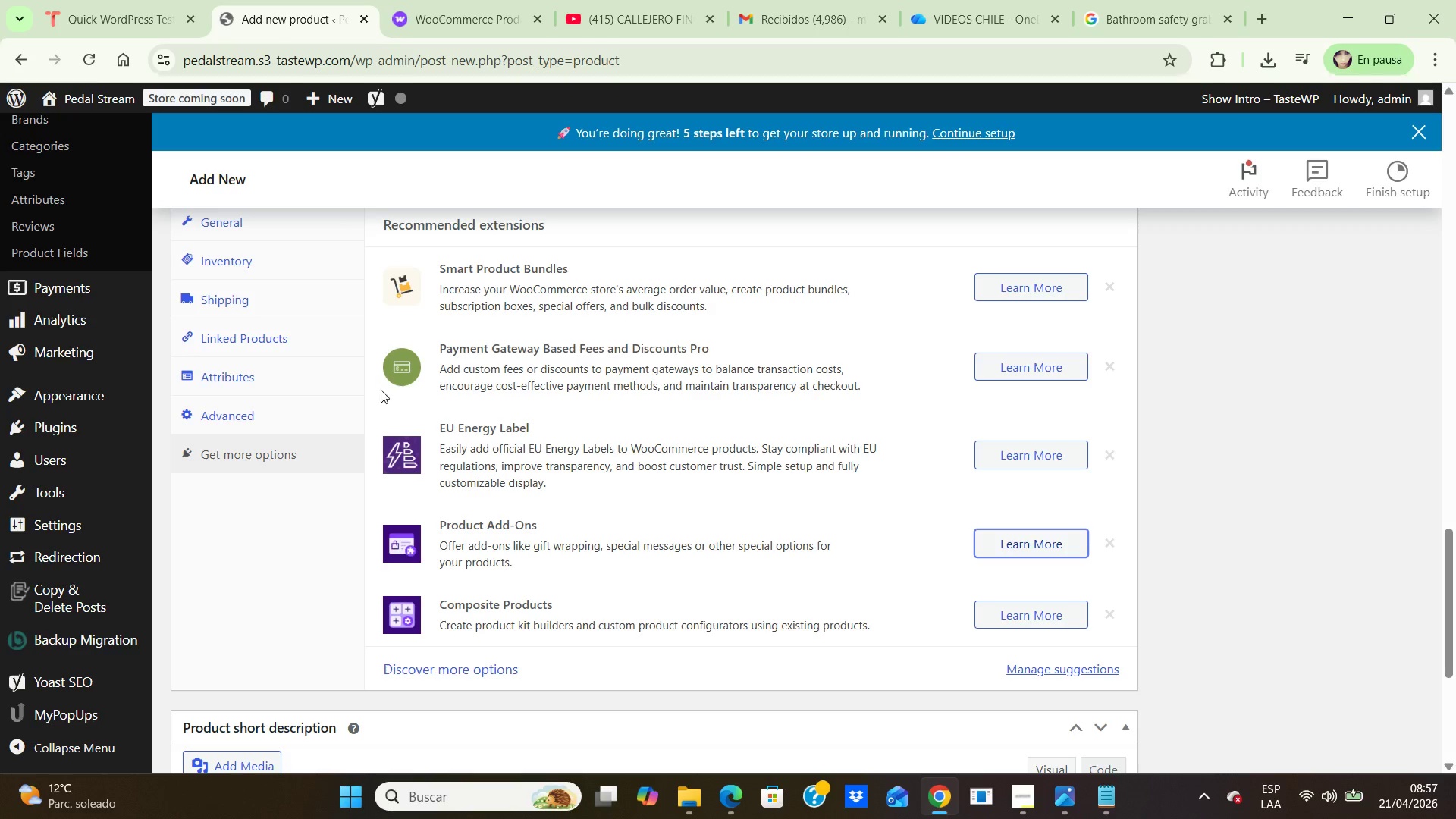 
scroll: coordinate [389, 394], scroll_direction: down, amount: 2.0
 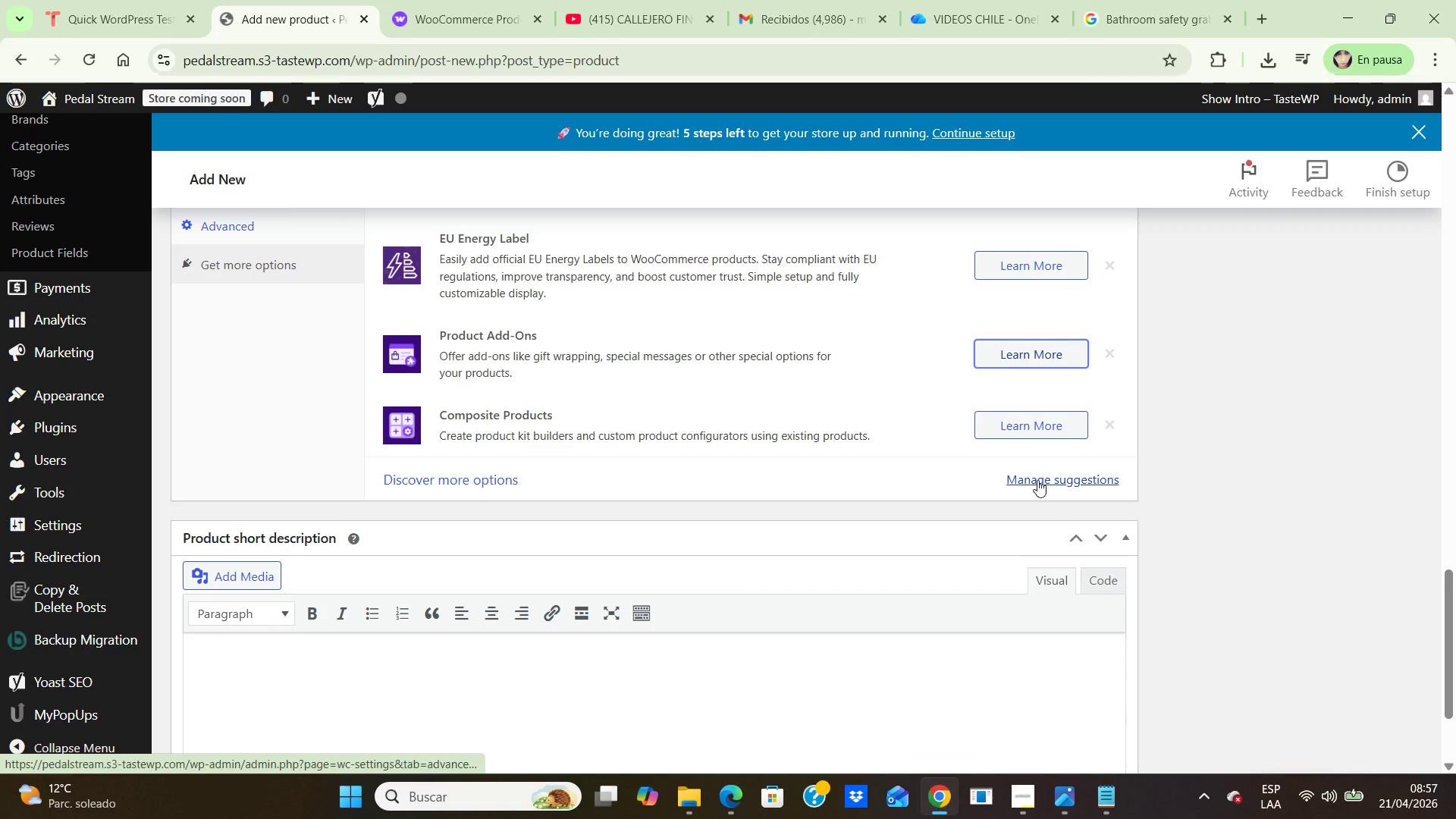 
left_click([1037, 480])
 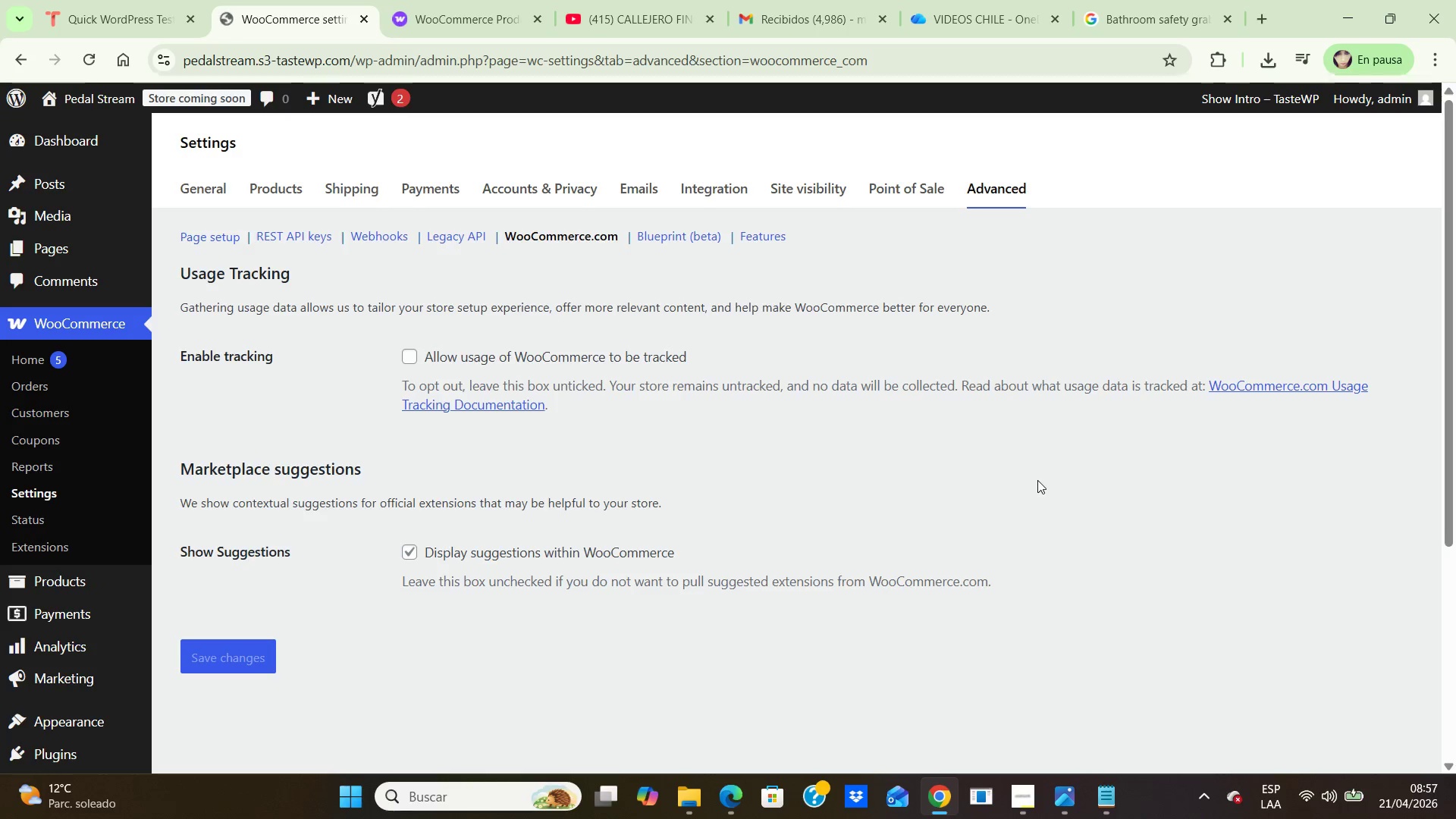 
scroll: coordinate [1036, 480], scroll_direction: down, amount: 8.0
 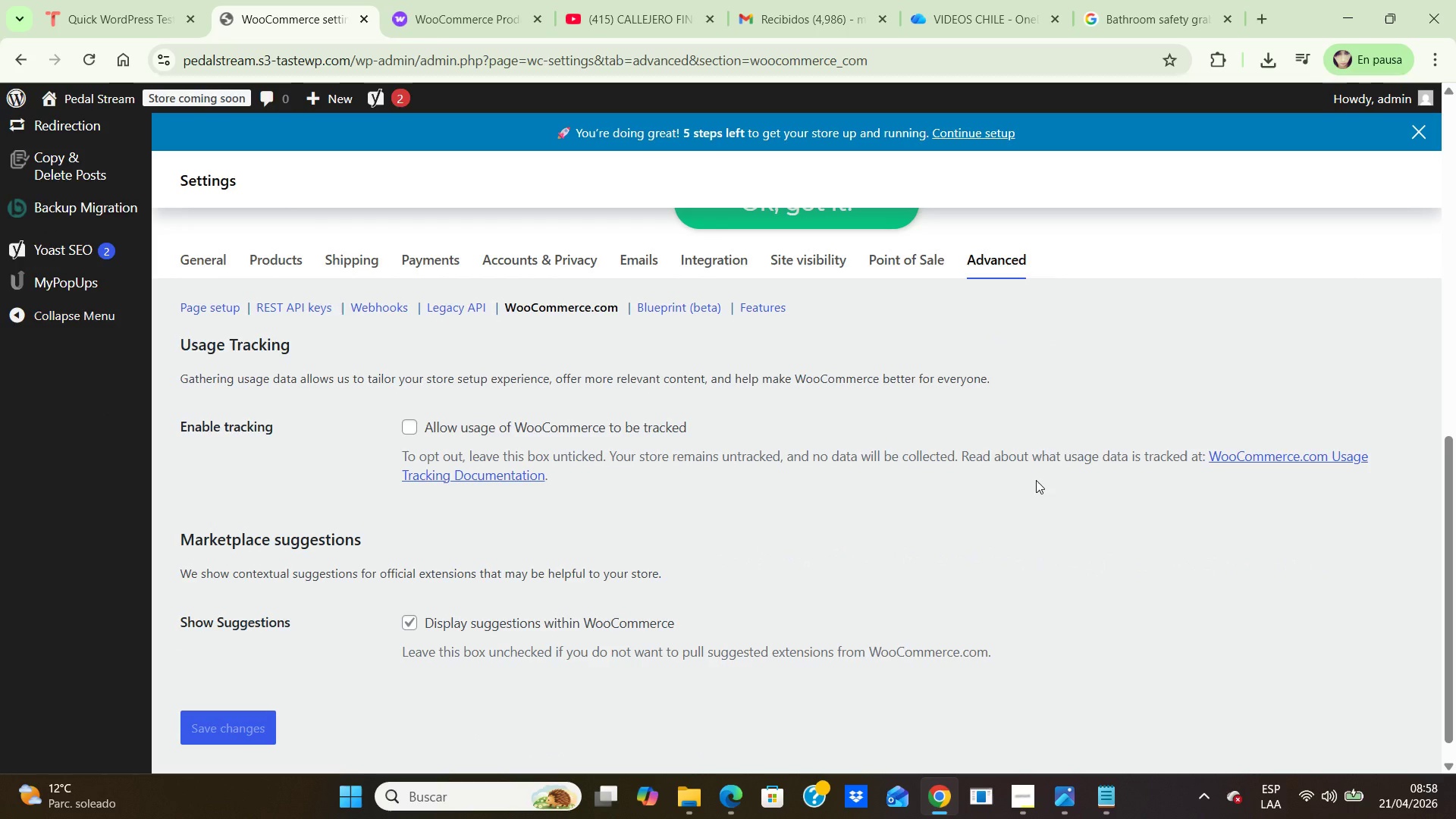 
wait(7.48)
 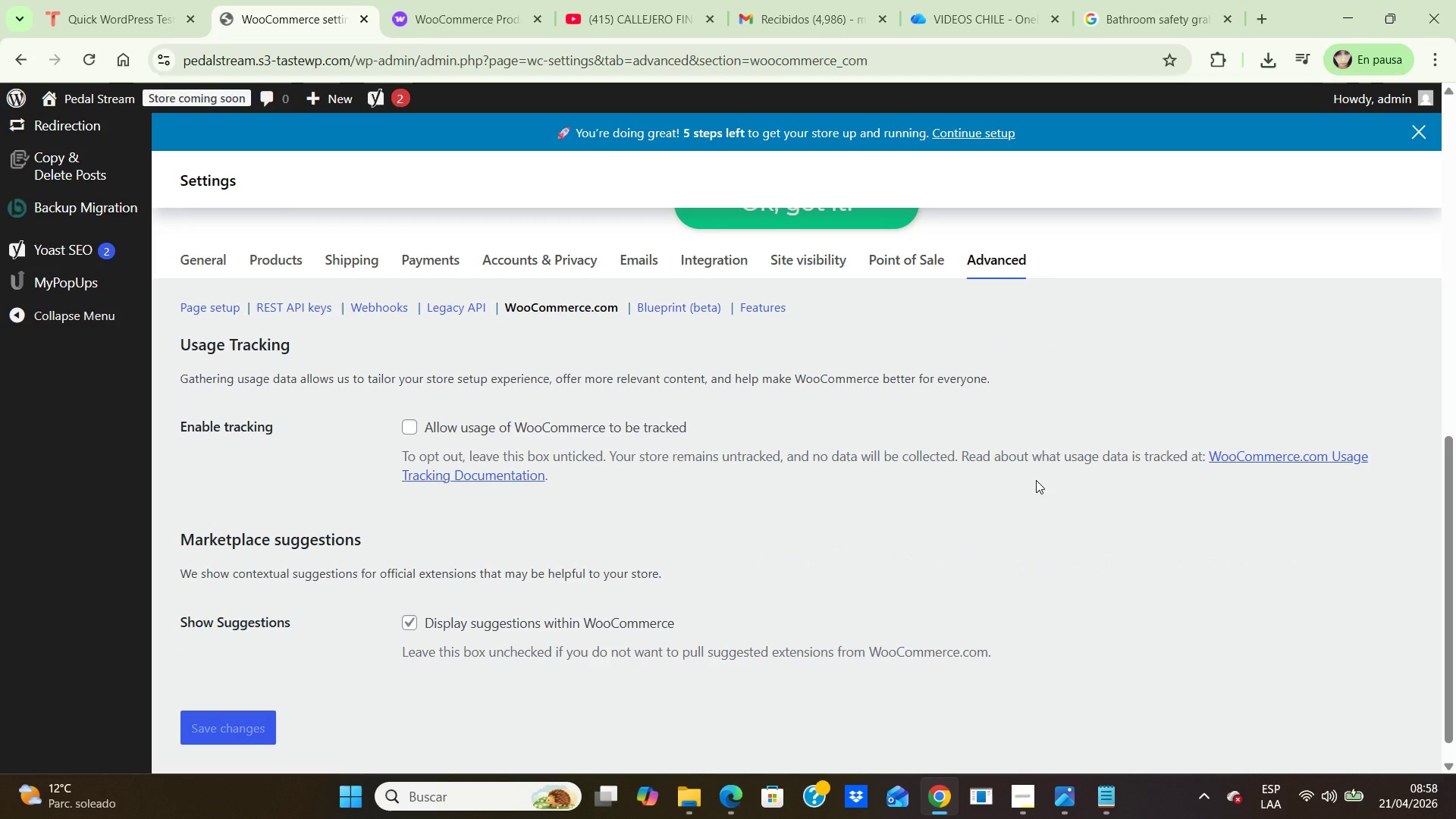 
scroll: coordinate [1036, 480], scroll_direction: down, amount: 2.0
 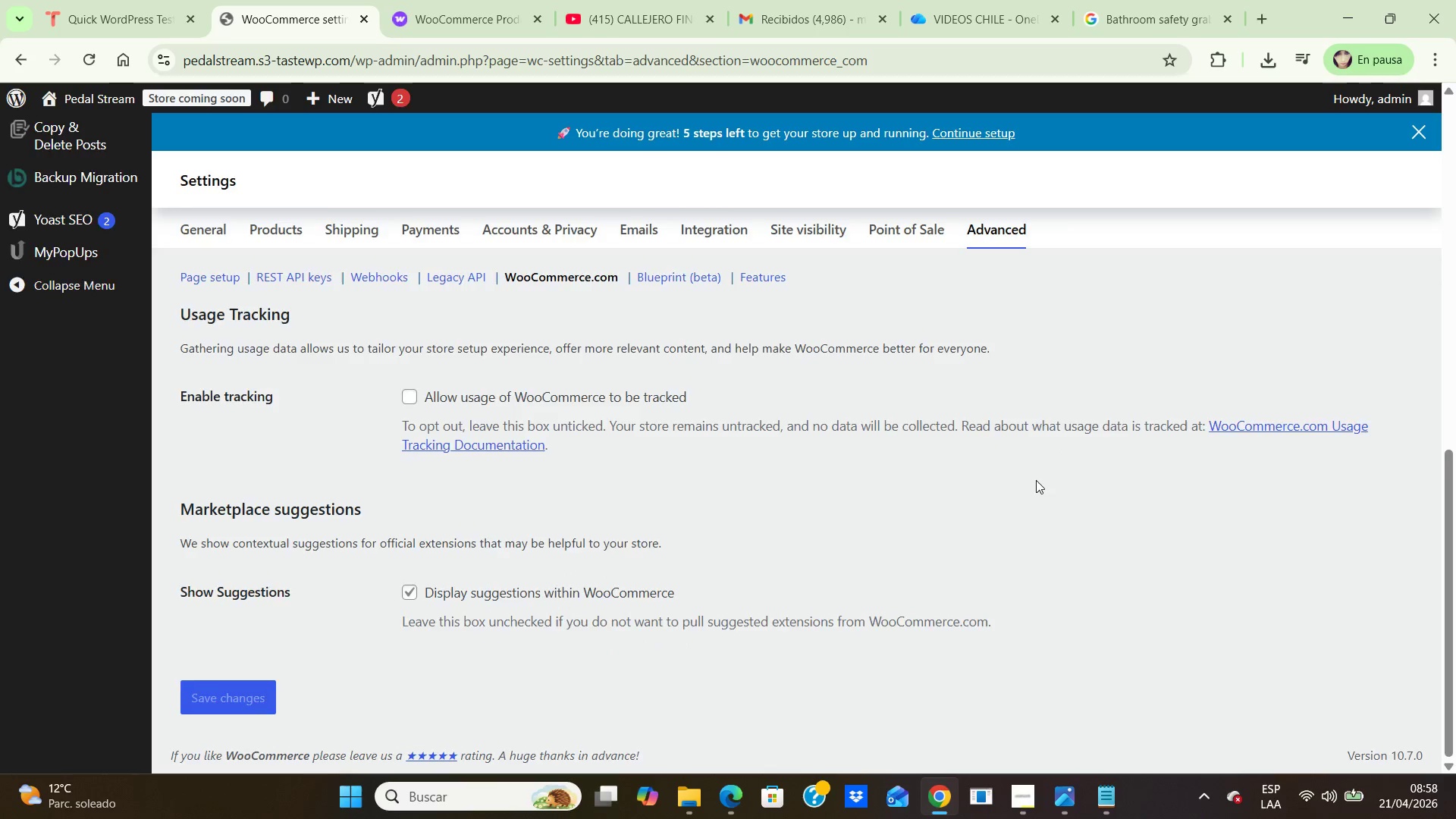 
scroll: coordinate [1036, 480], scroll_direction: up, amount: 3.0
 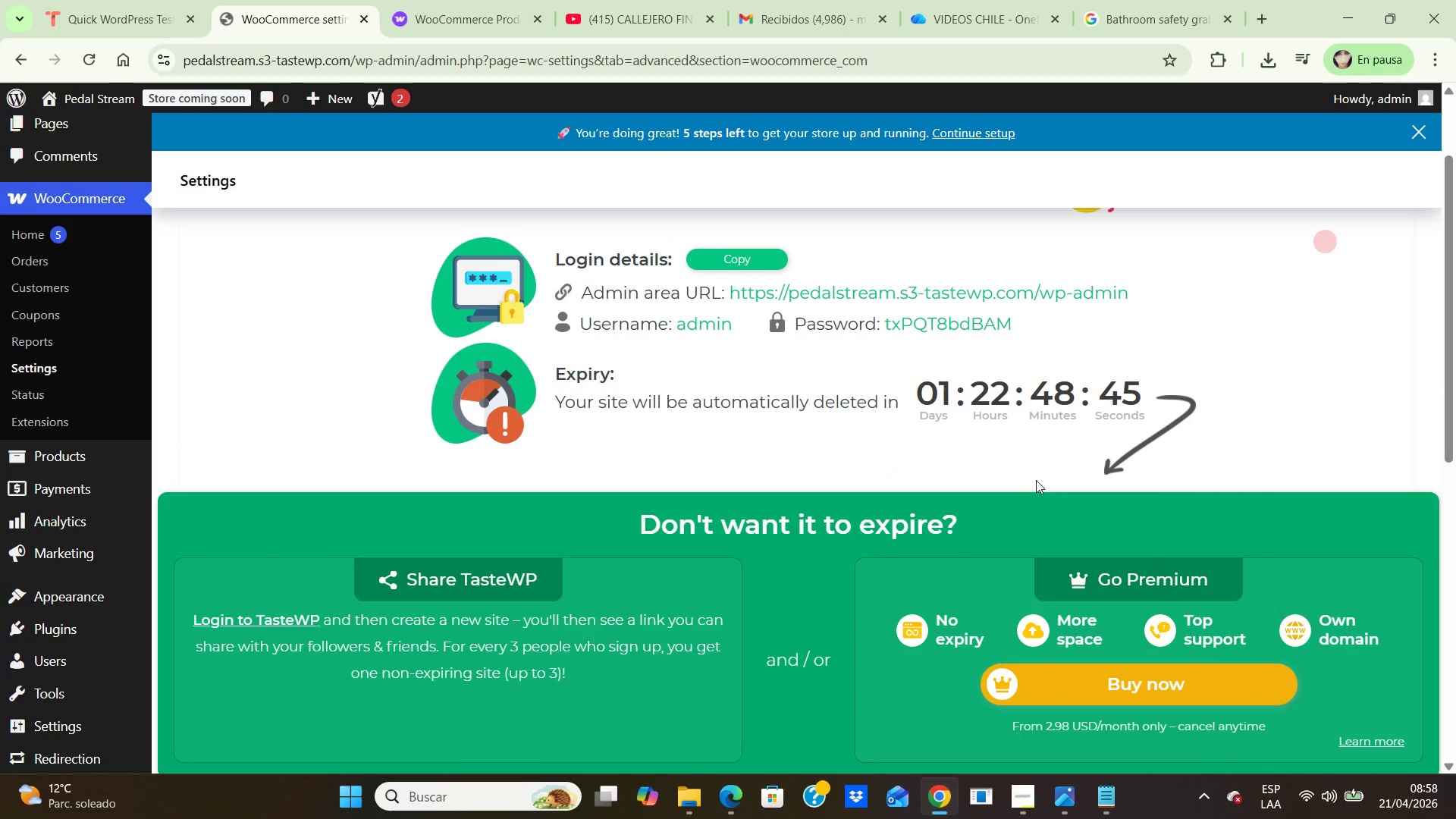 
scroll: coordinate [1036, 480], scroll_direction: down, amount: 2.0
 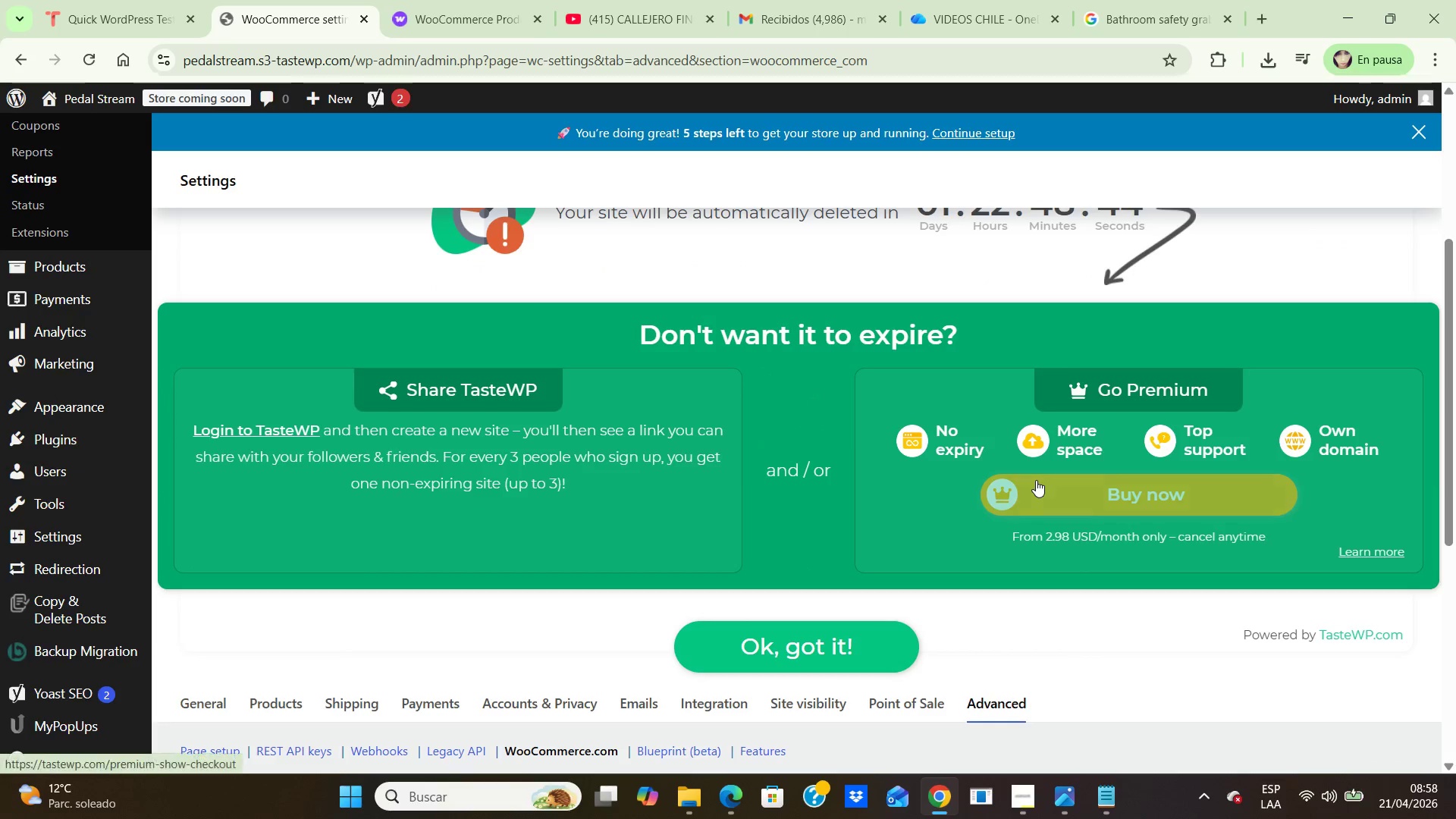 
scroll: coordinate [1036, 480], scroll_direction: up, amount: 2.0
 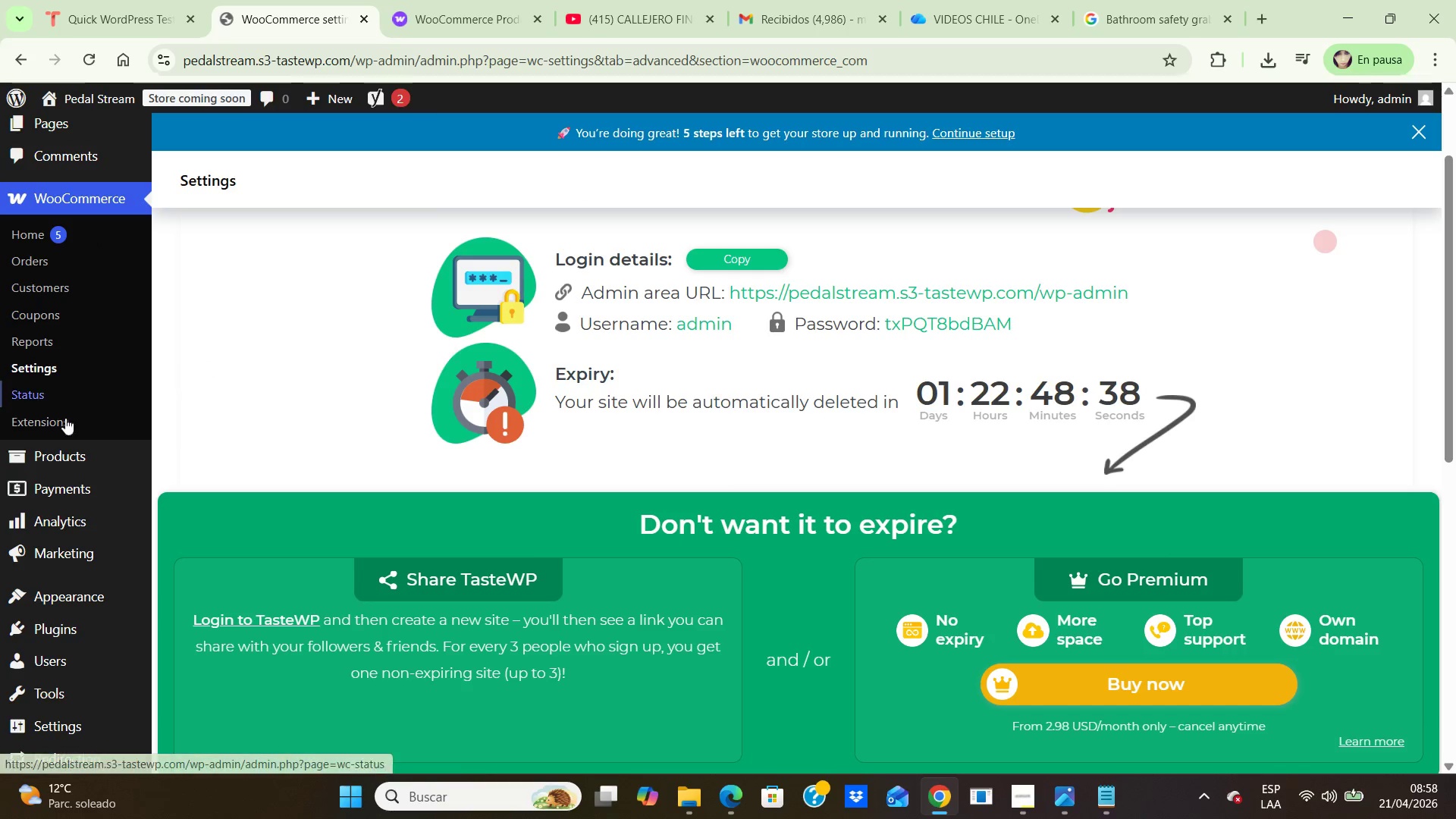 
wait(7.41)
 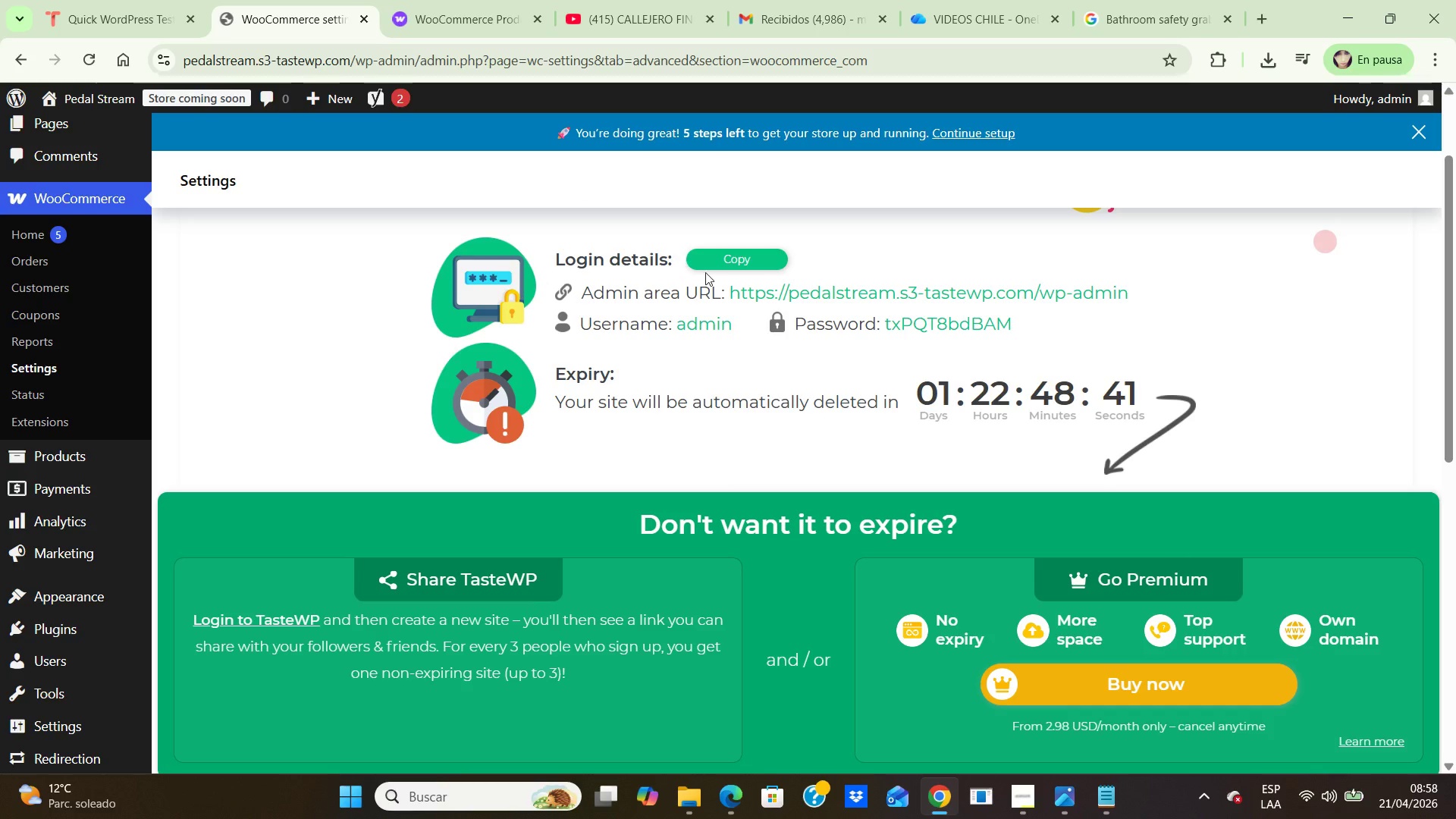 
left_click([22, 62])
 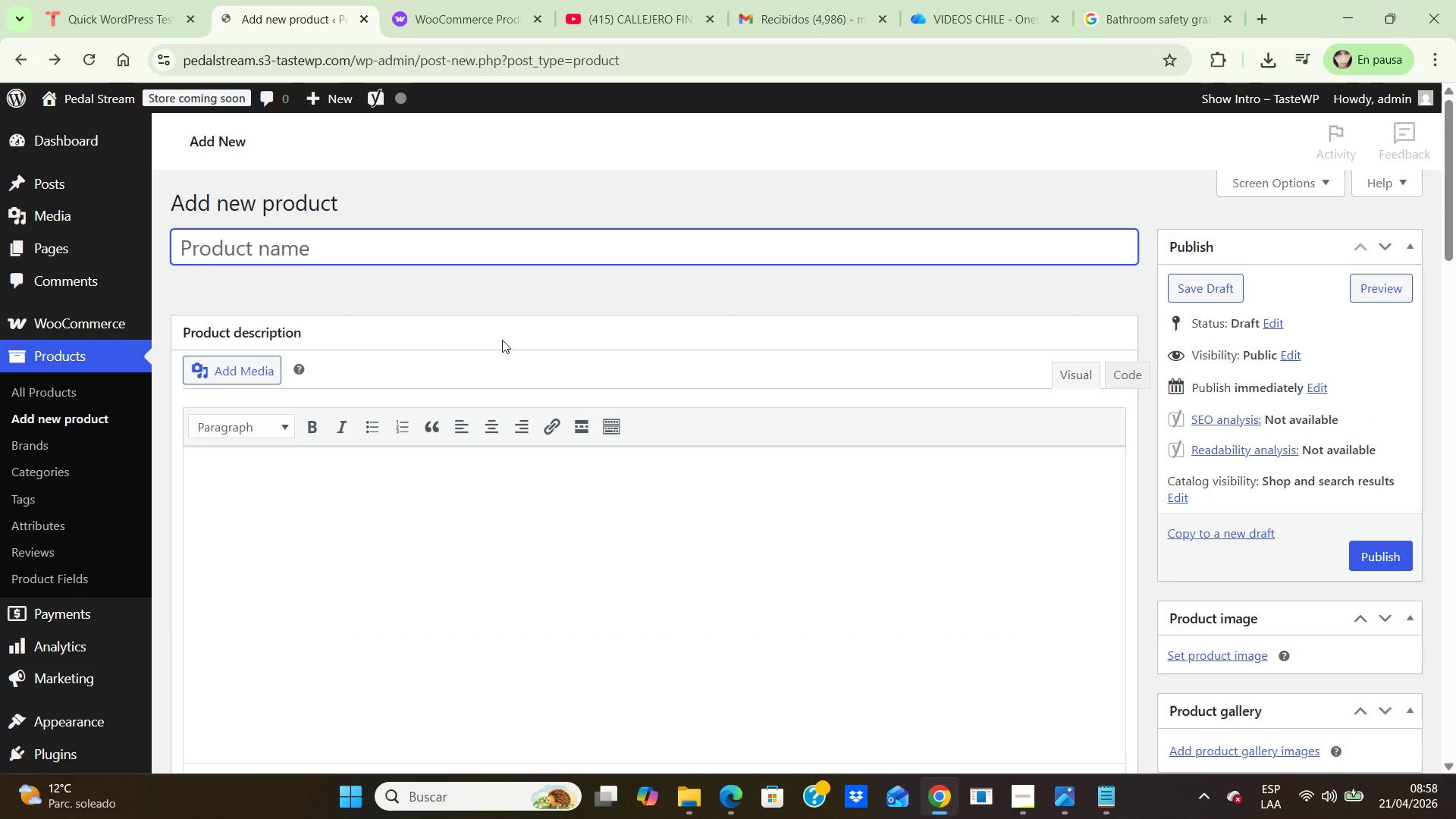 
scroll: coordinate [494, 378], scroll_direction: down, amount: 3.0
 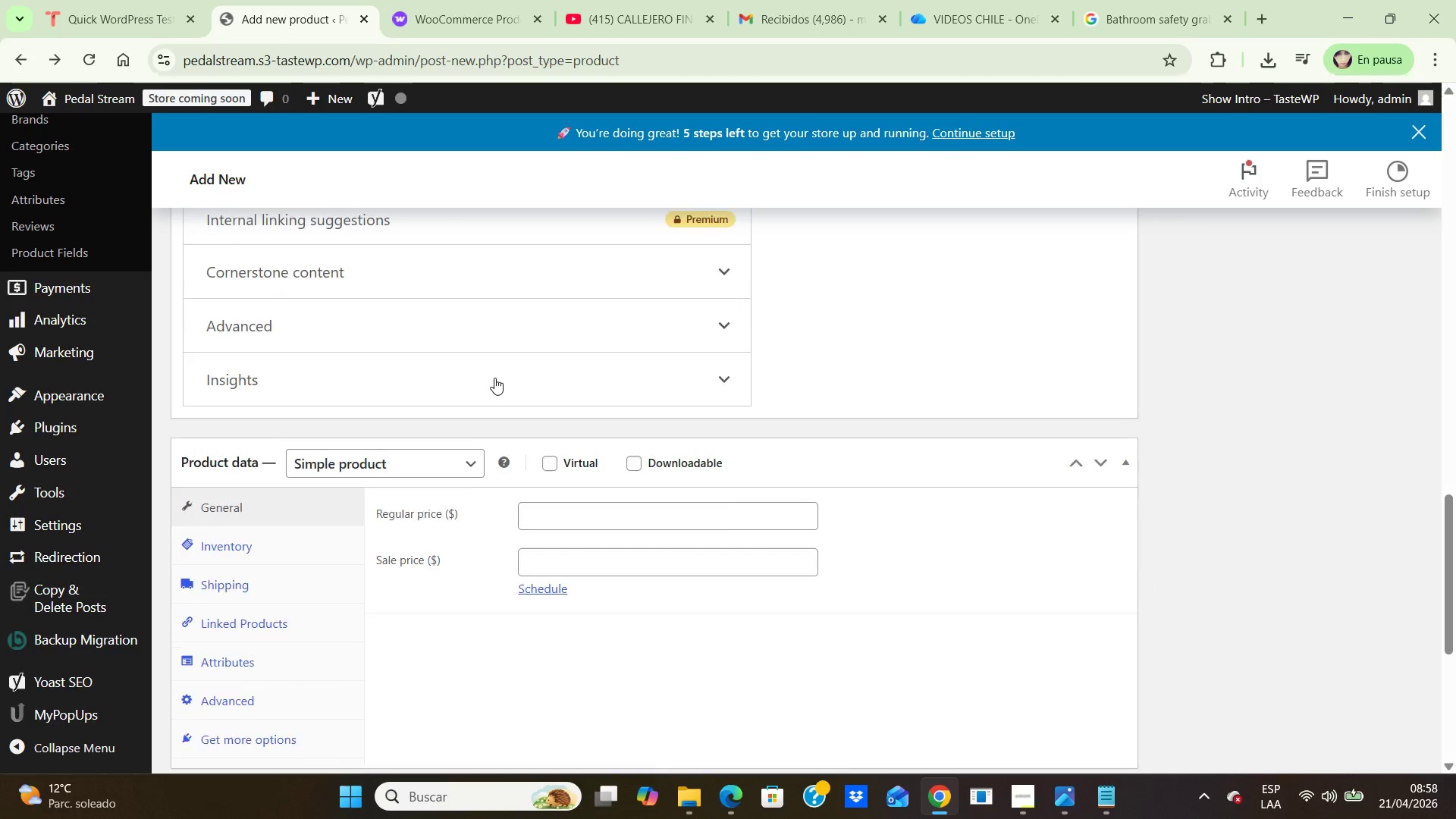 
scroll: coordinate [494, 378], scroll_direction: up, amount: 2.0
 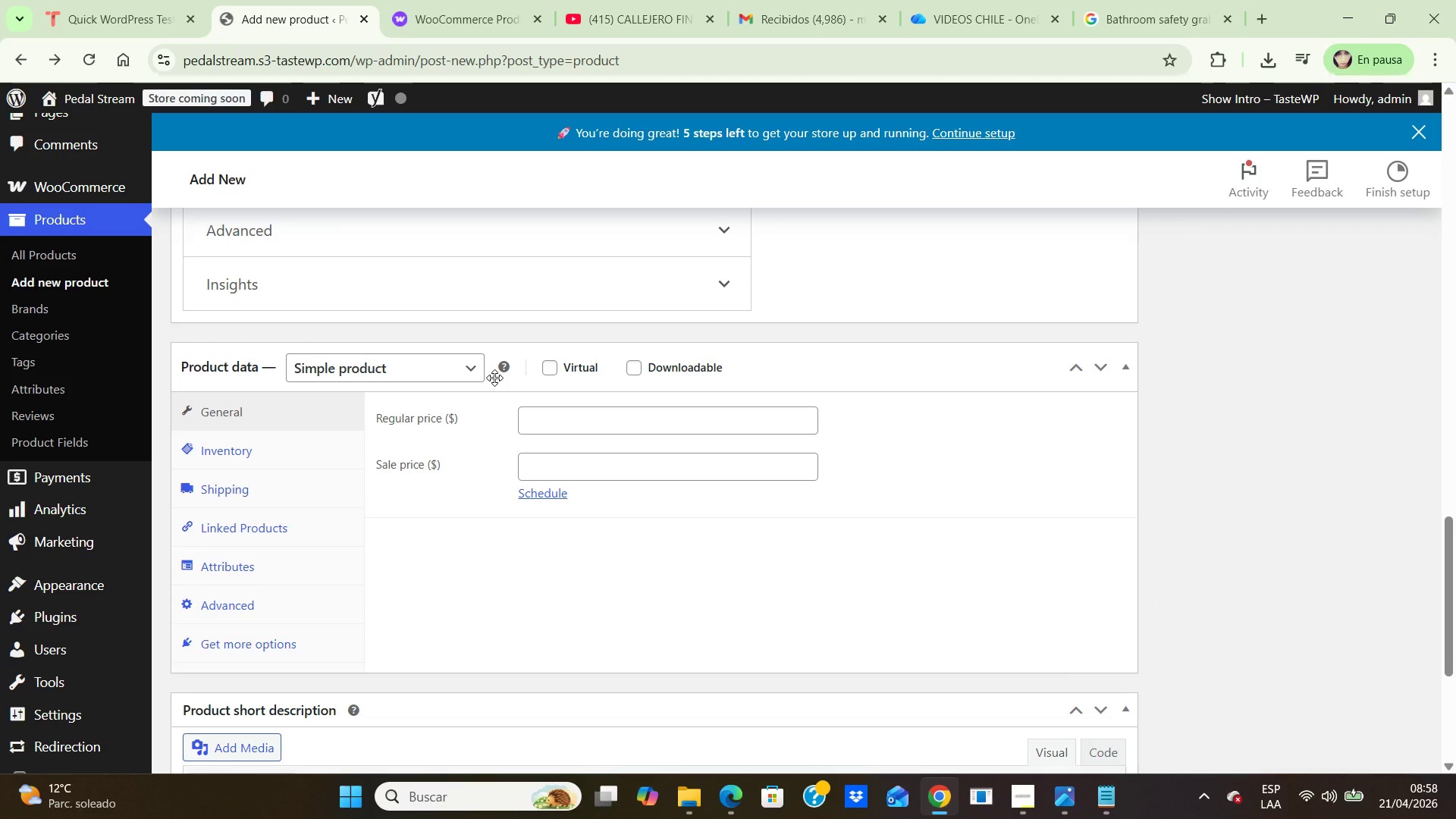 
scroll: coordinate [494, 378], scroll_direction: down, amount: 1.0
 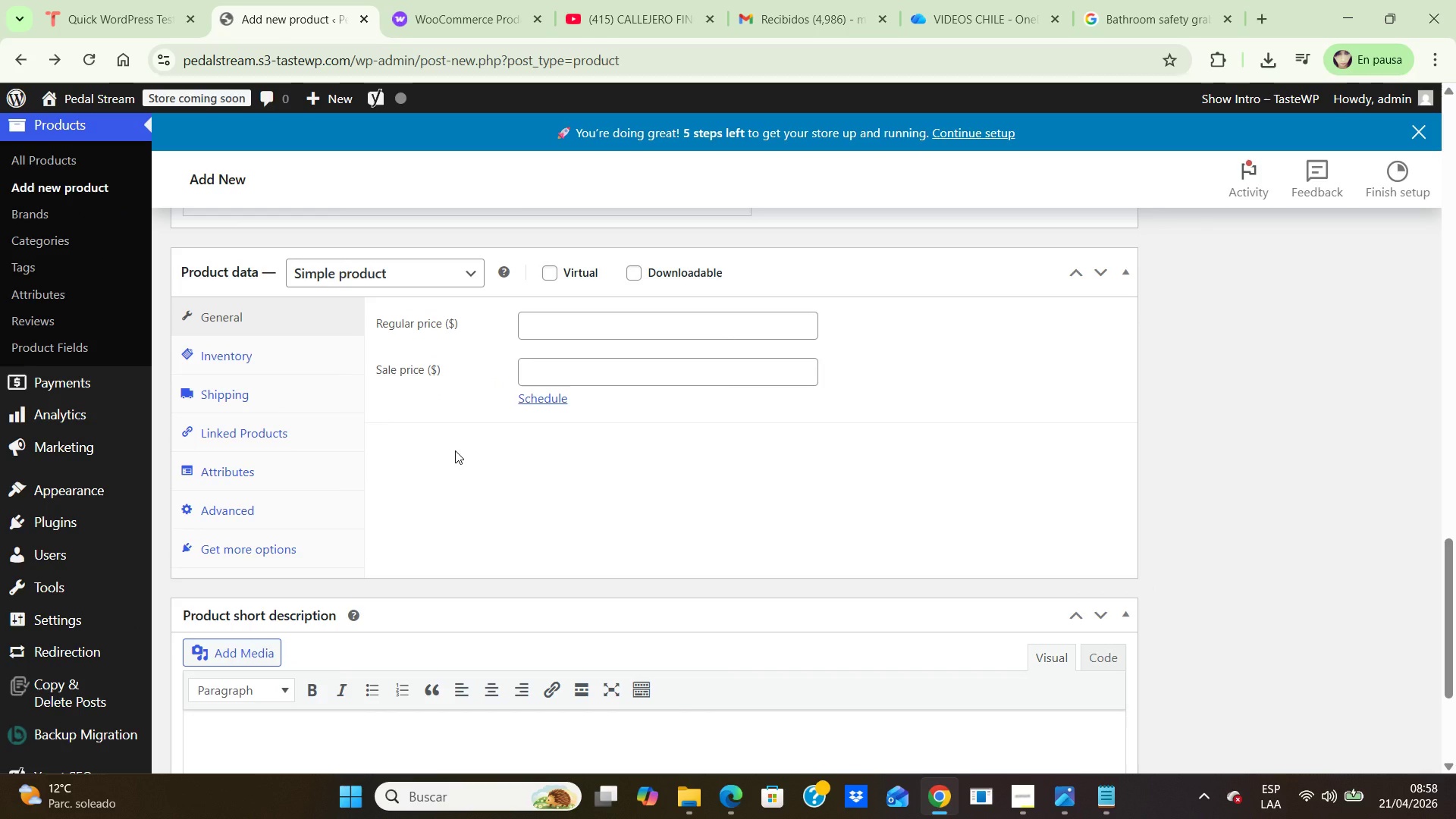 
wait(6.37)
 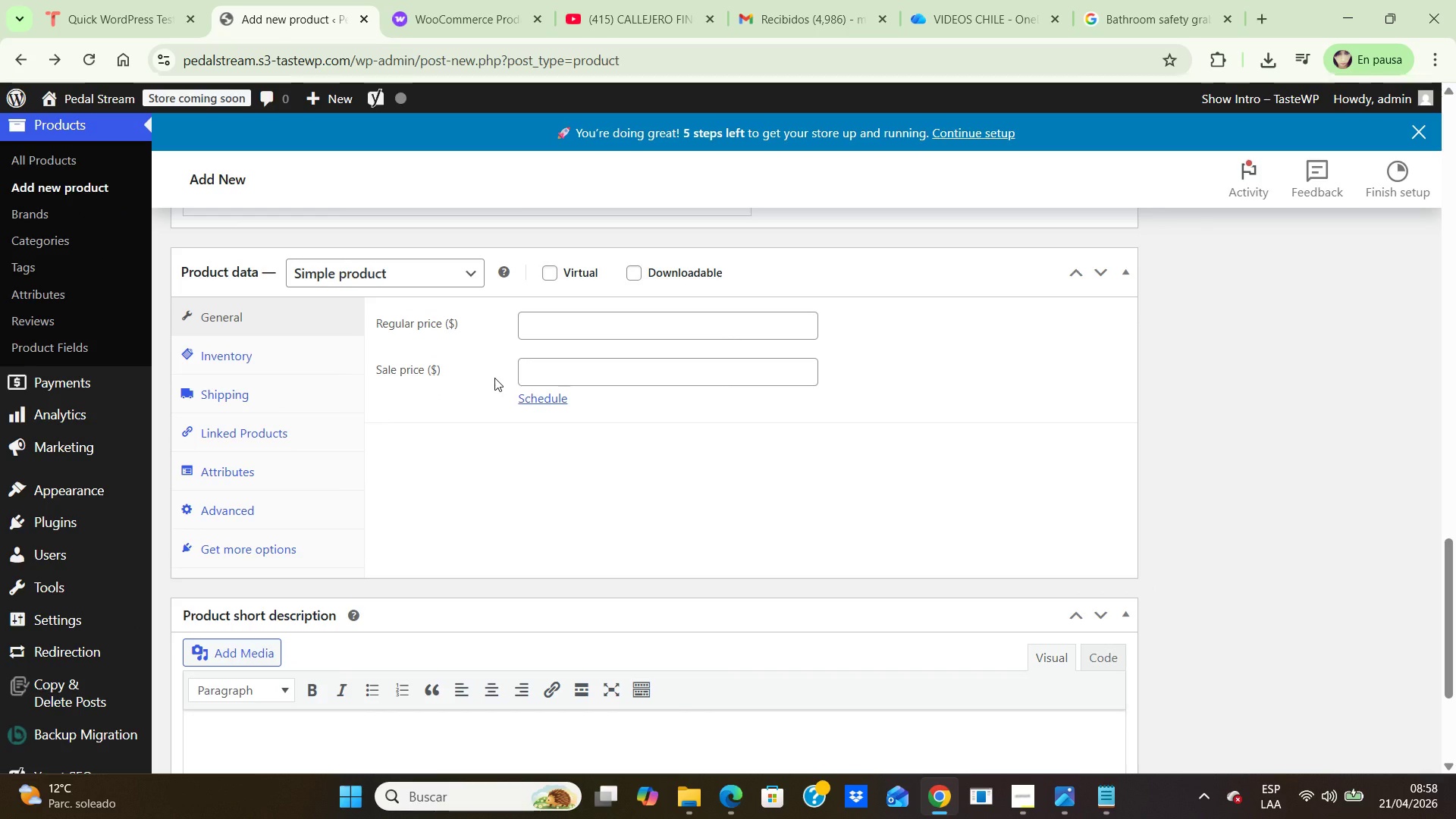 
scroll: coordinate [455, 450], scroll_direction: down, amount: 1.0
 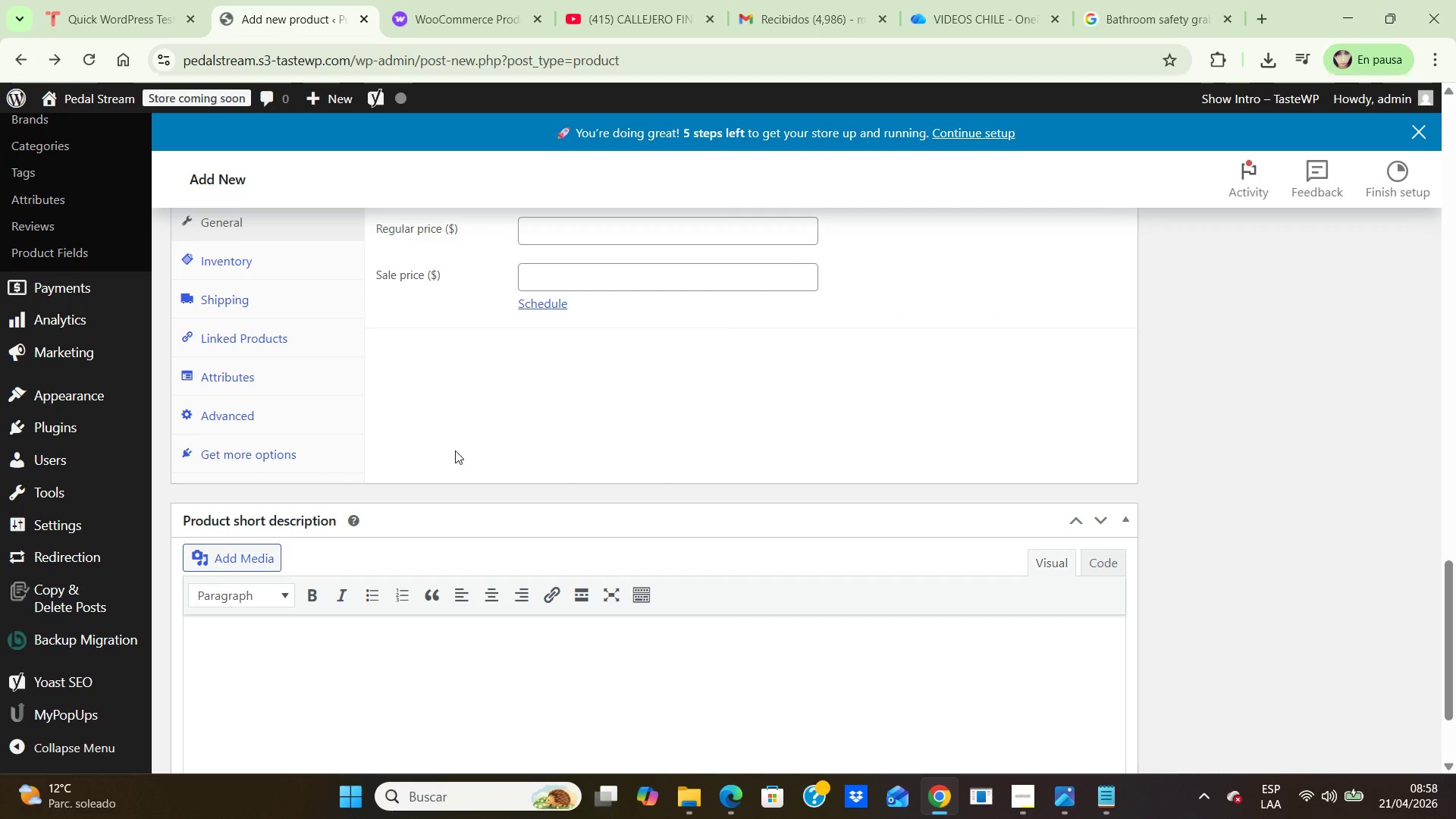 
scroll: coordinate [455, 450], scroll_direction: up, amount: 1.0
 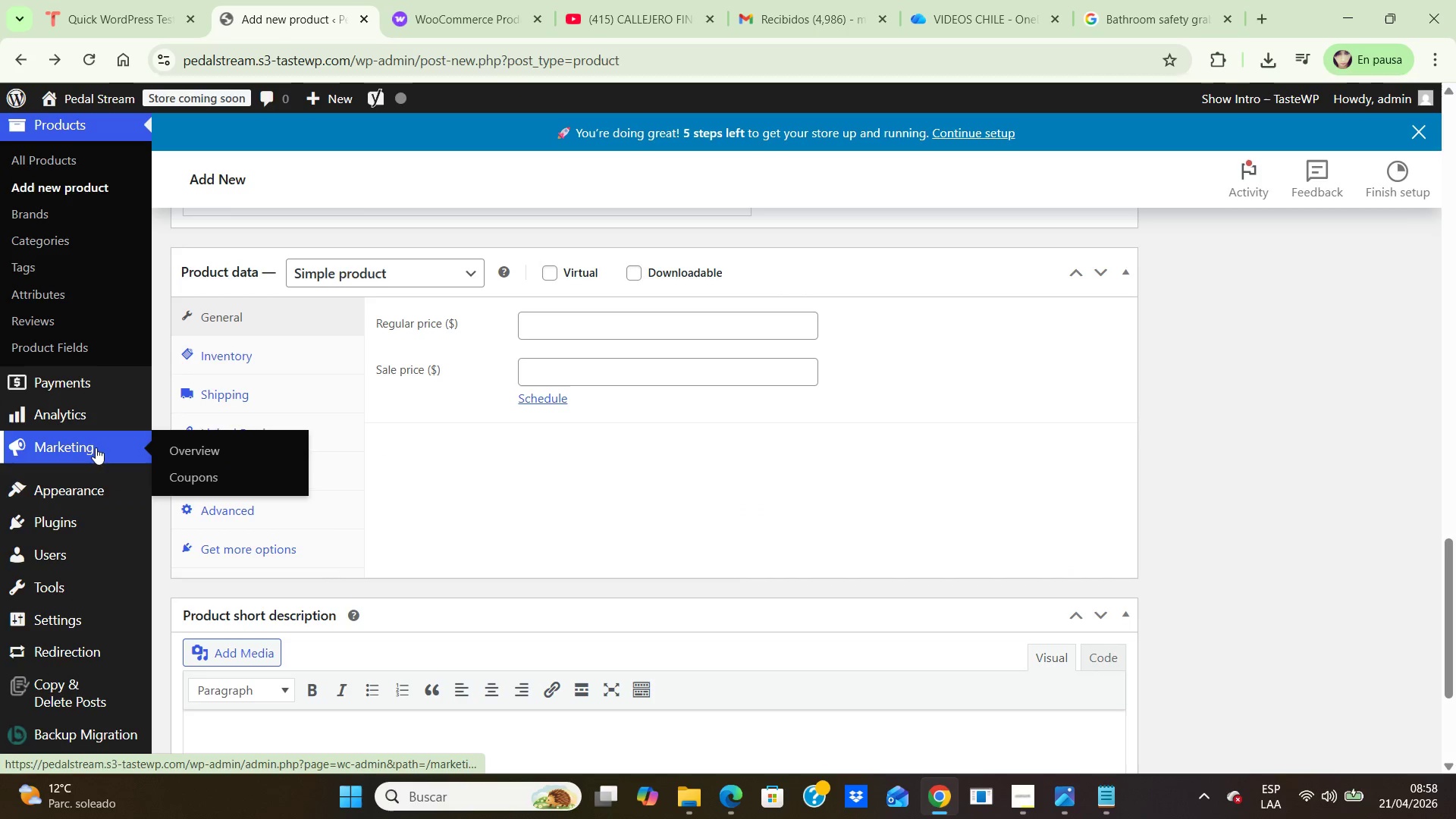 
wait(5.56)
 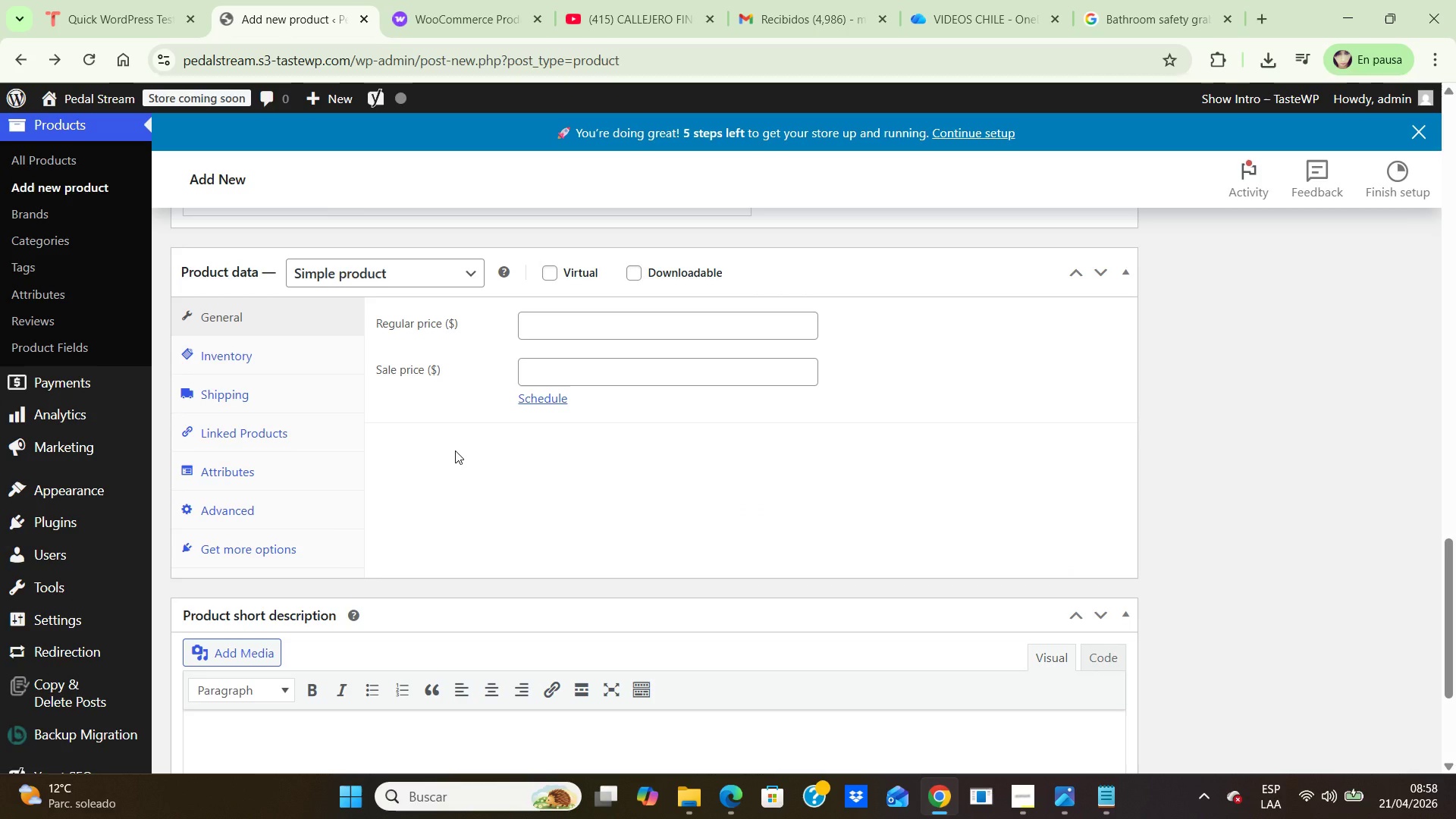 
scroll: coordinate [86, 459], scroll_direction: up, amount: 2.0
 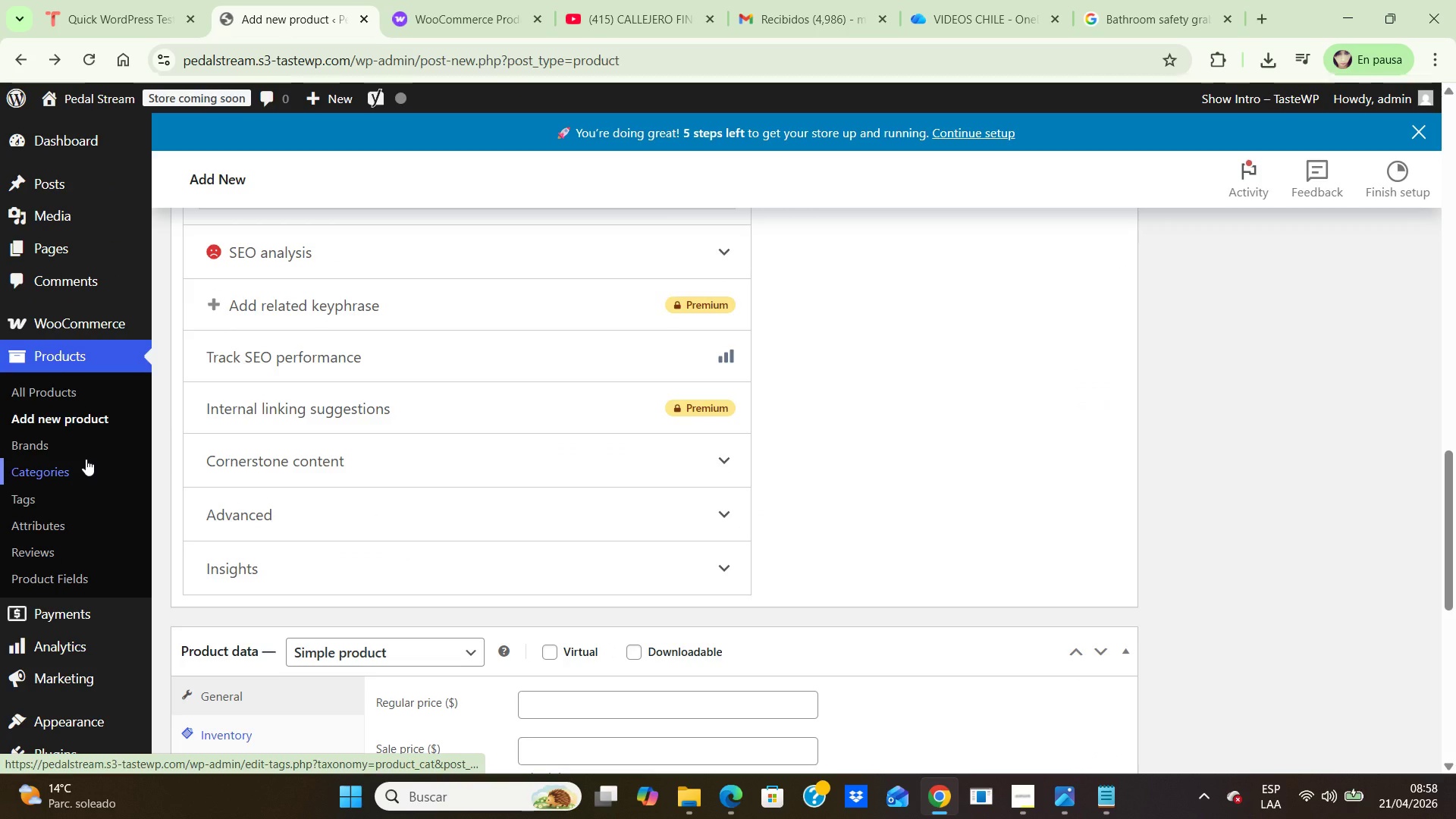 
scroll: coordinate [86, 459], scroll_direction: down, amount: 3.0
 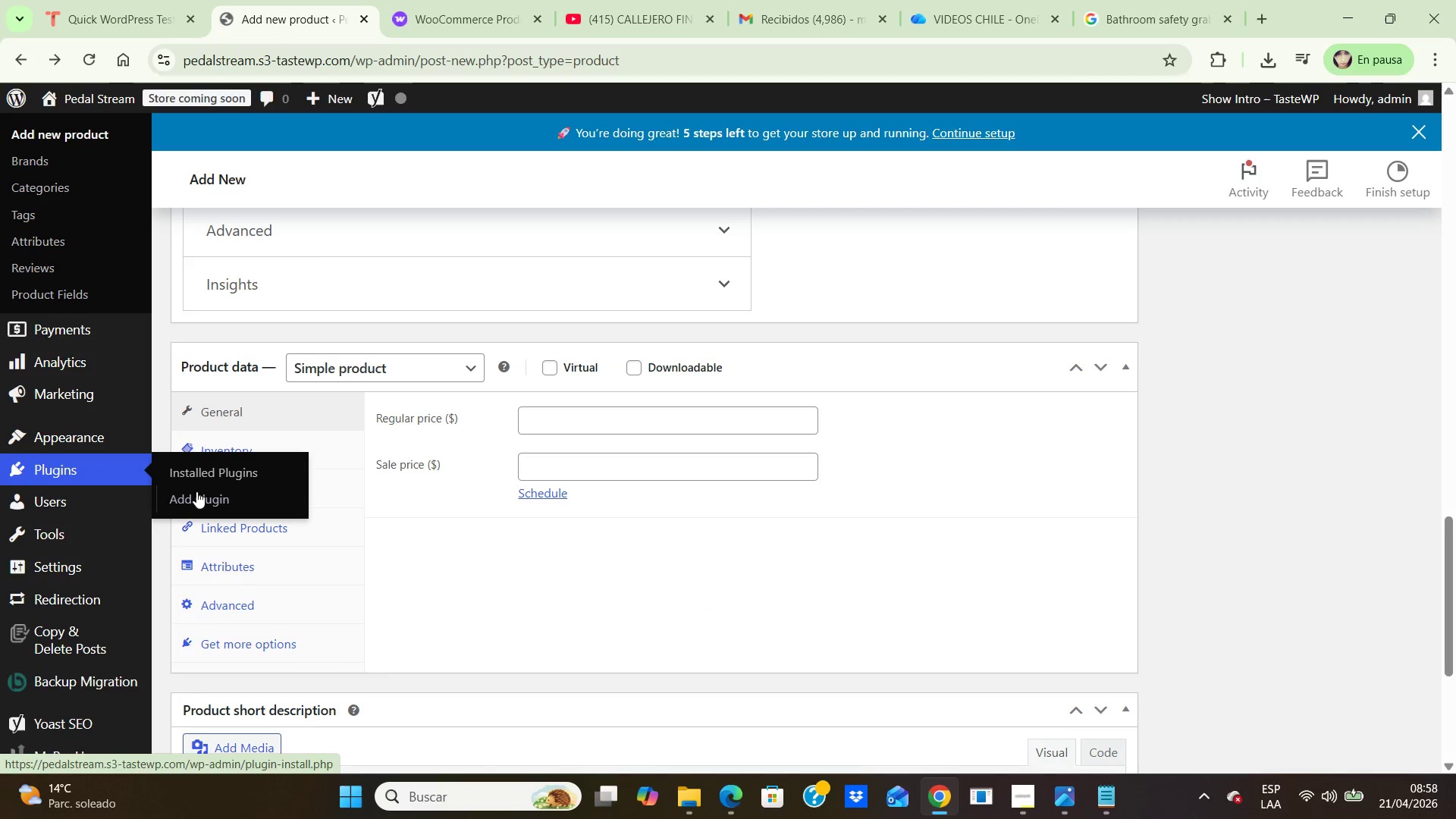 
left_click([198, 493])
 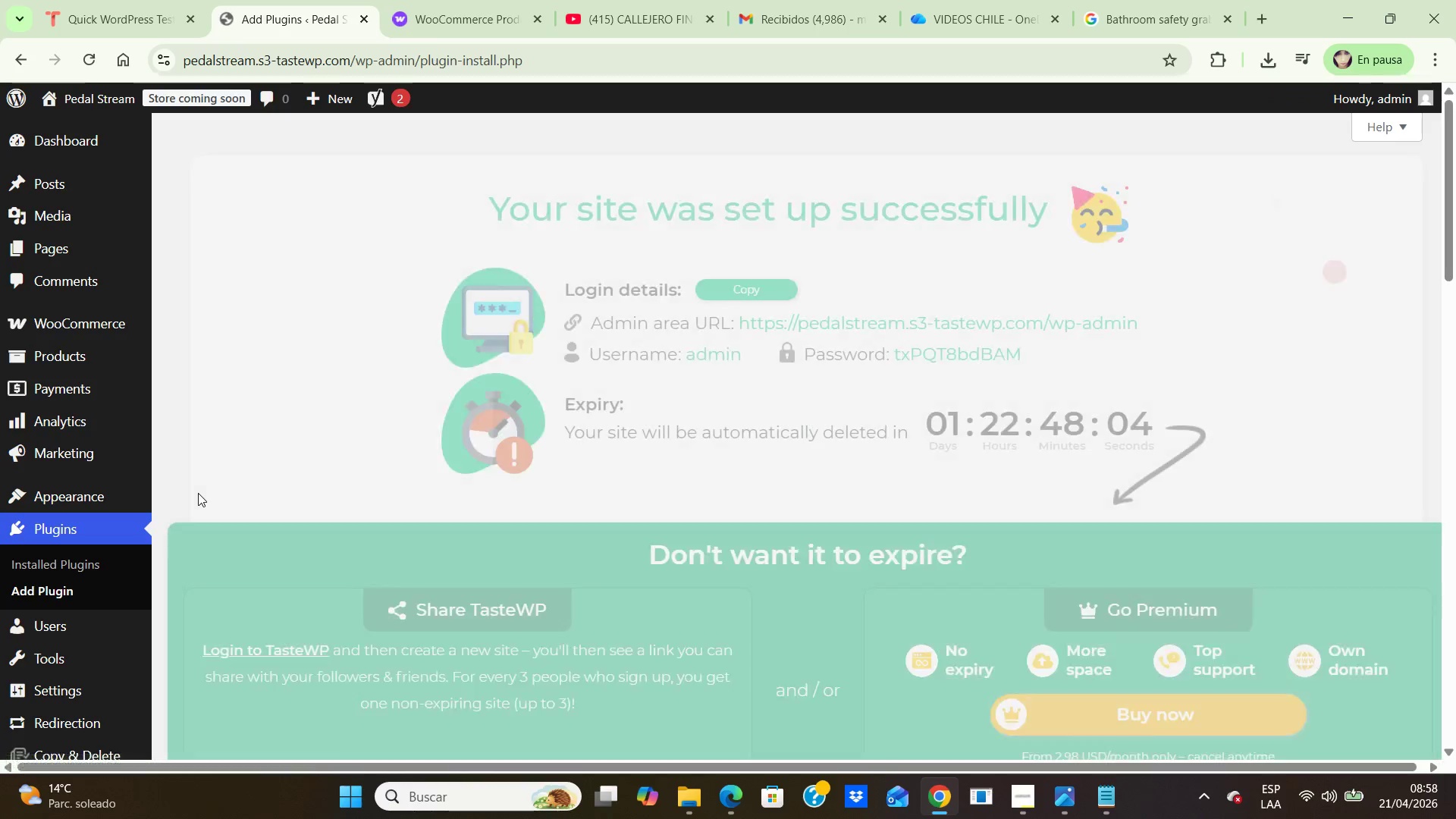 
scroll: coordinate [774, 461], scroll_direction: down, amount: 8.0
 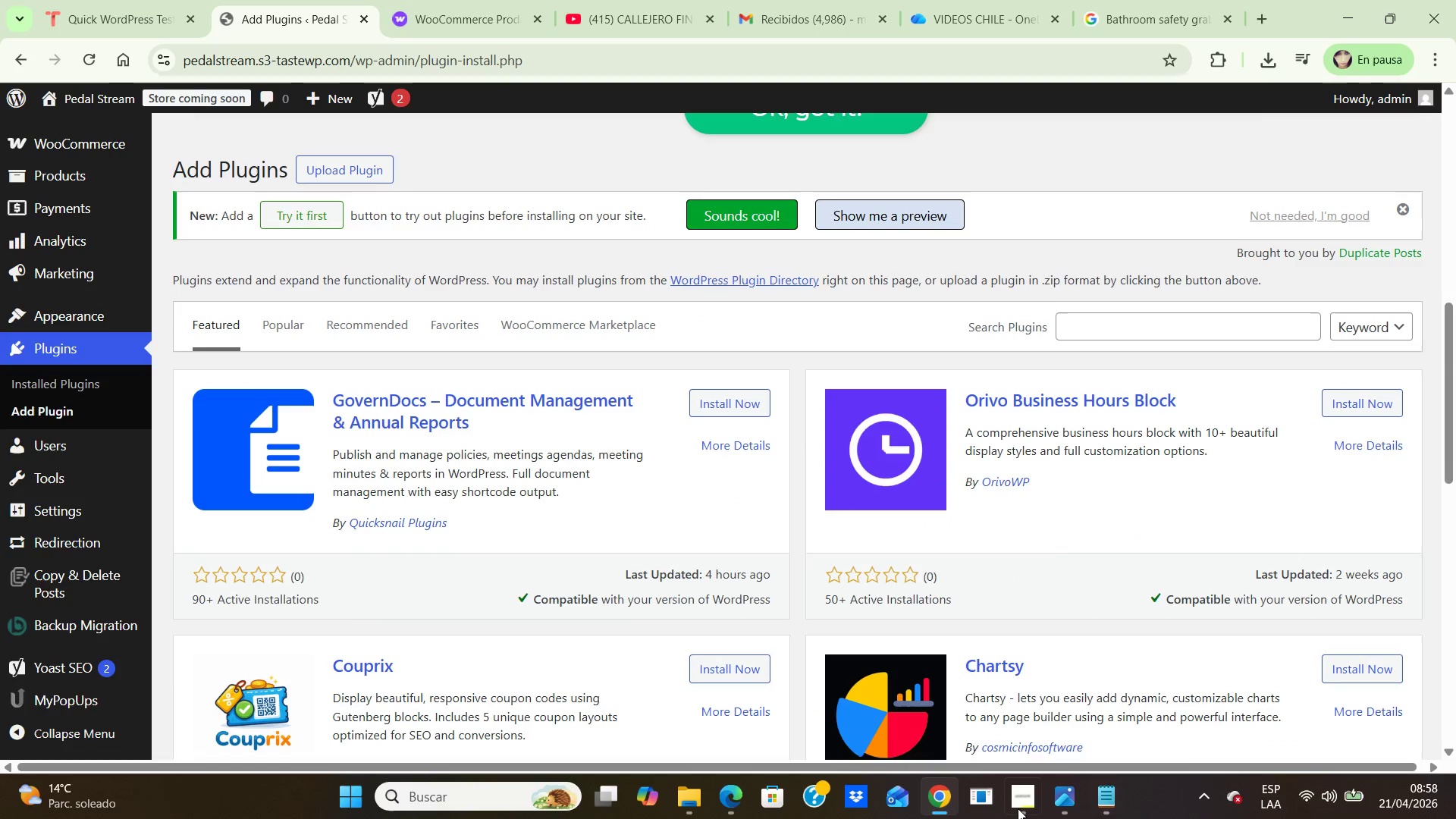 
left_click([1022, 802])